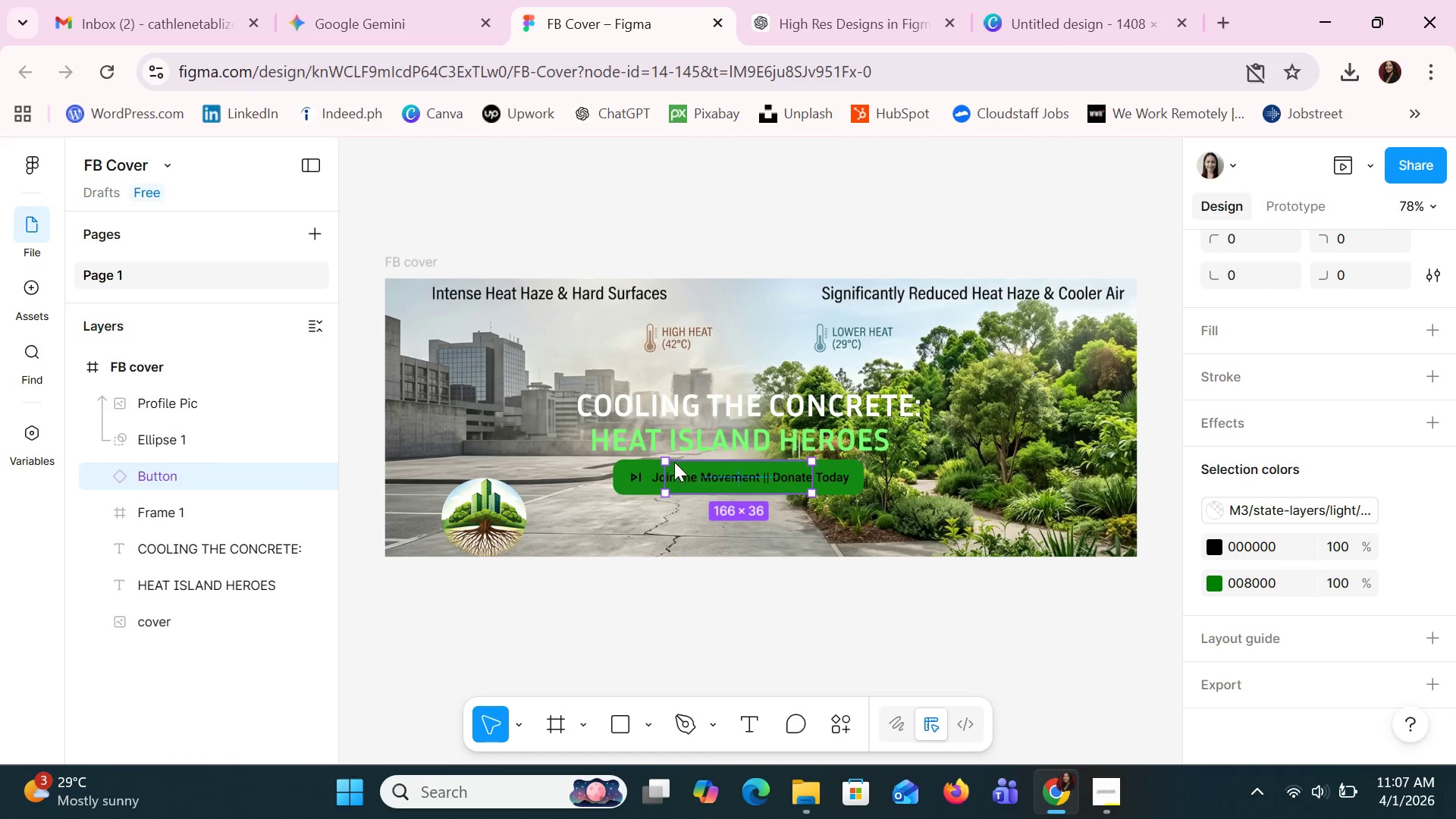 
left_click([686, 475])
 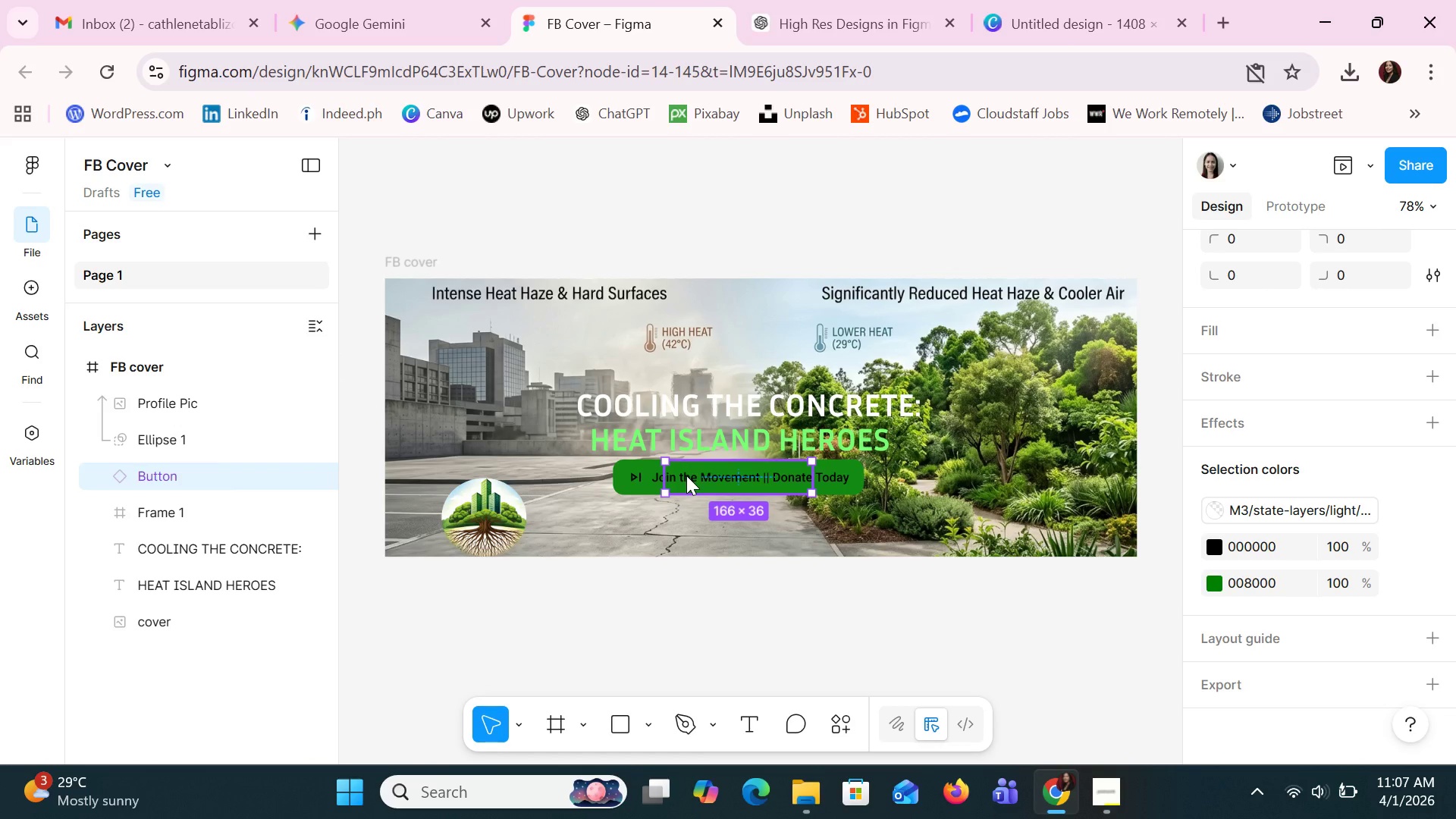 
double_click([686, 475])
 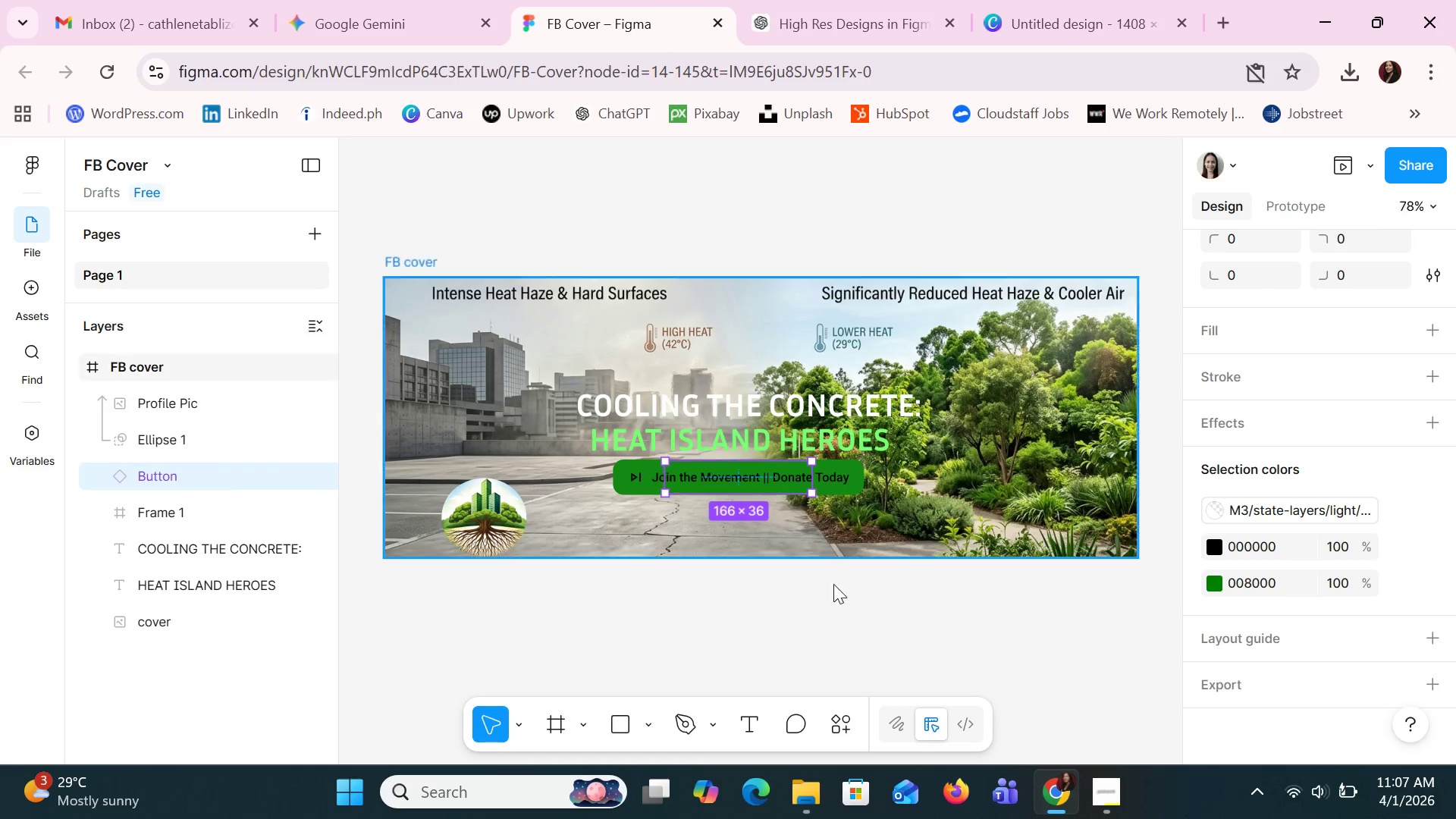 
left_click([848, 595])
 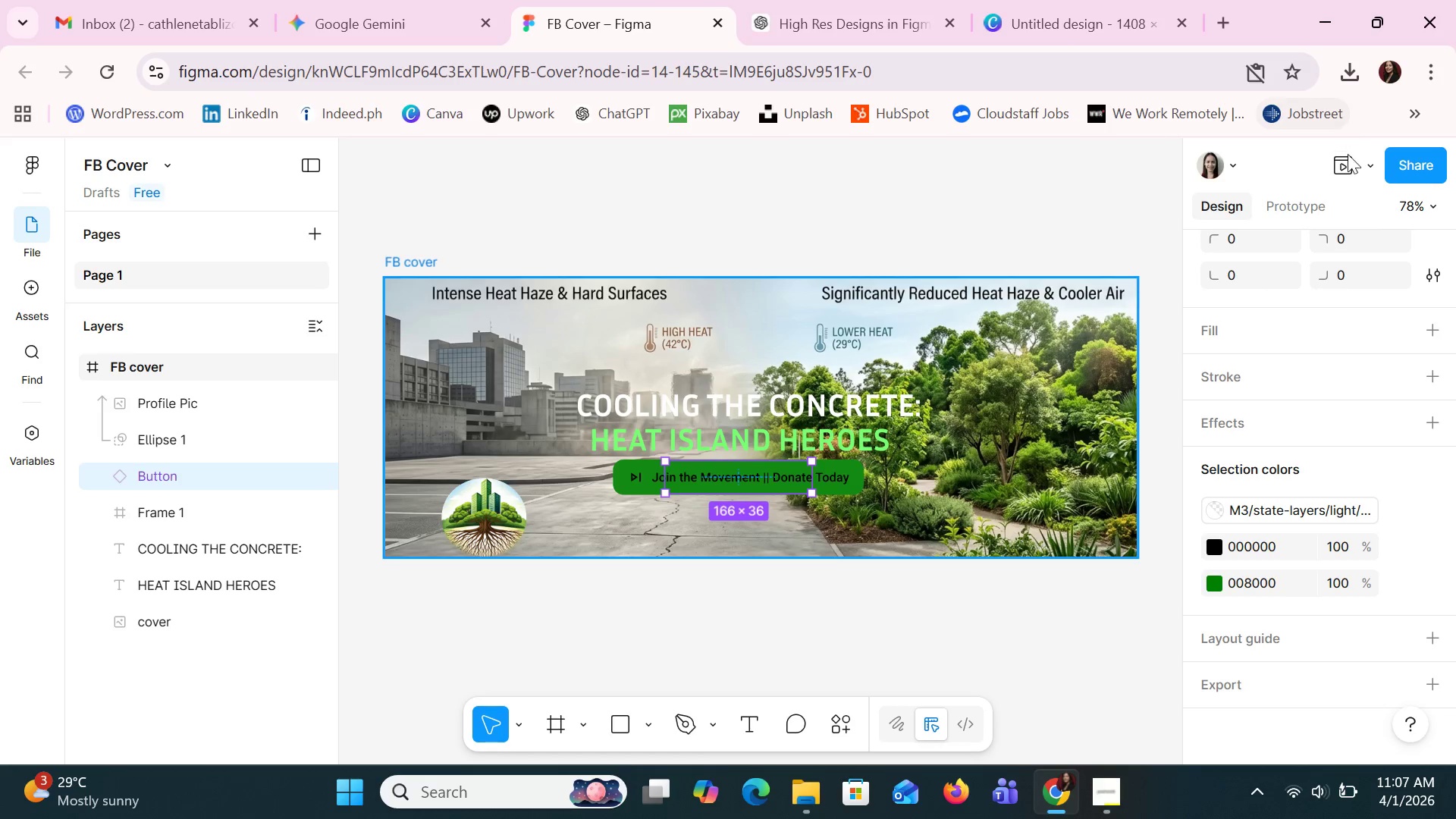 
left_click([1348, 162])
 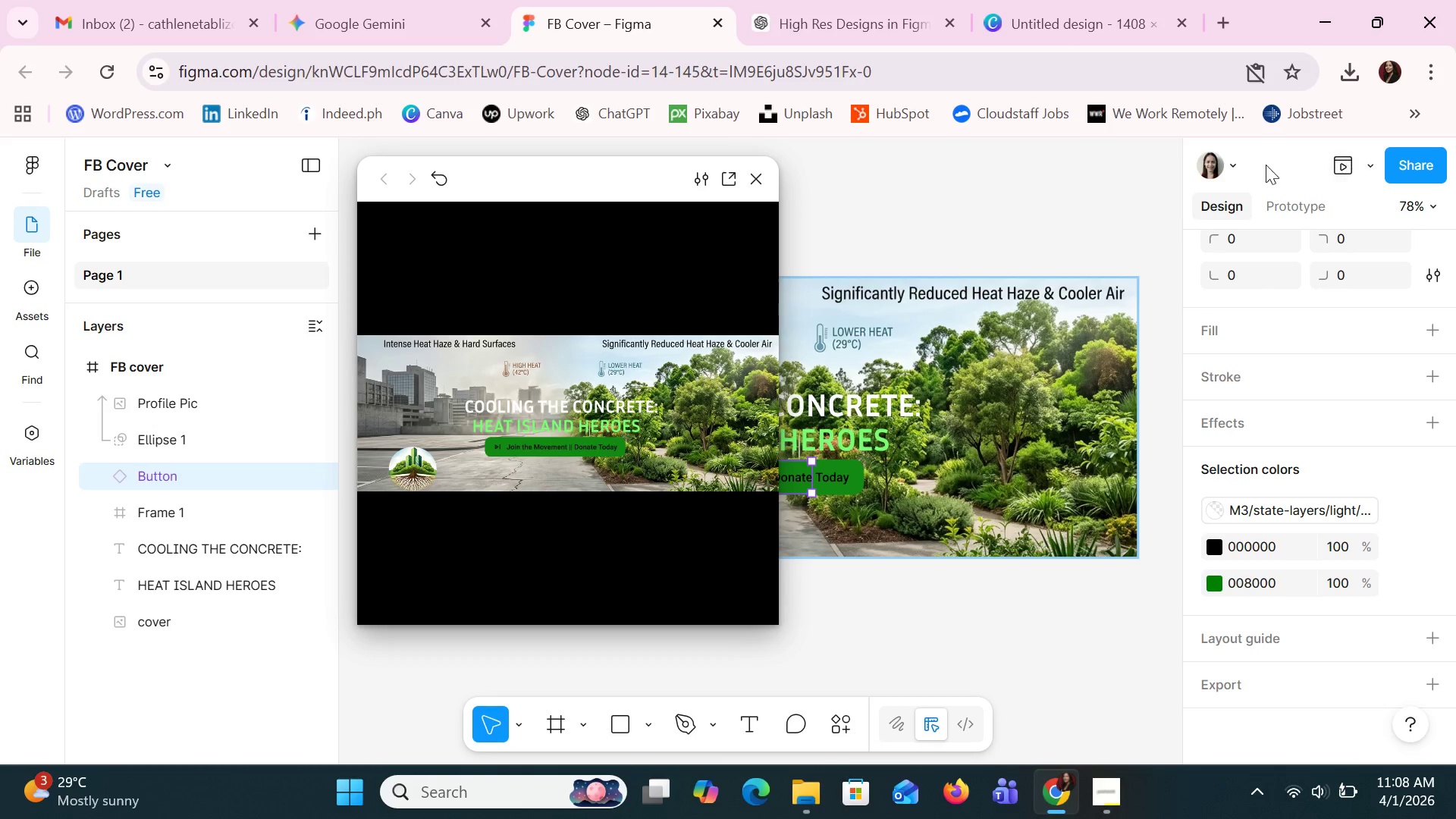 
wait(6.12)
 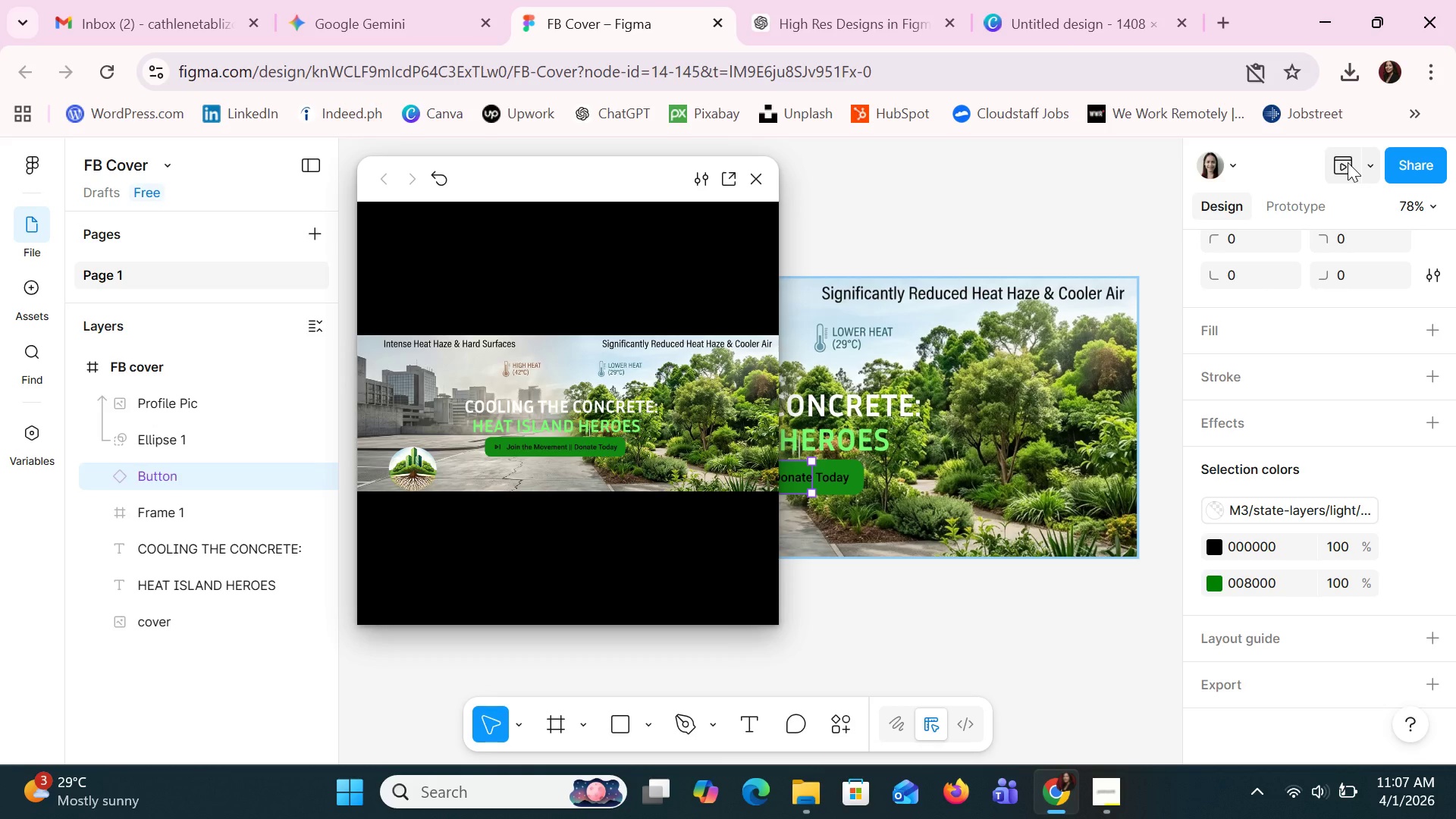 
left_click_drag(start_coordinate=[745, 169], to_coordinate=[748, 176])
 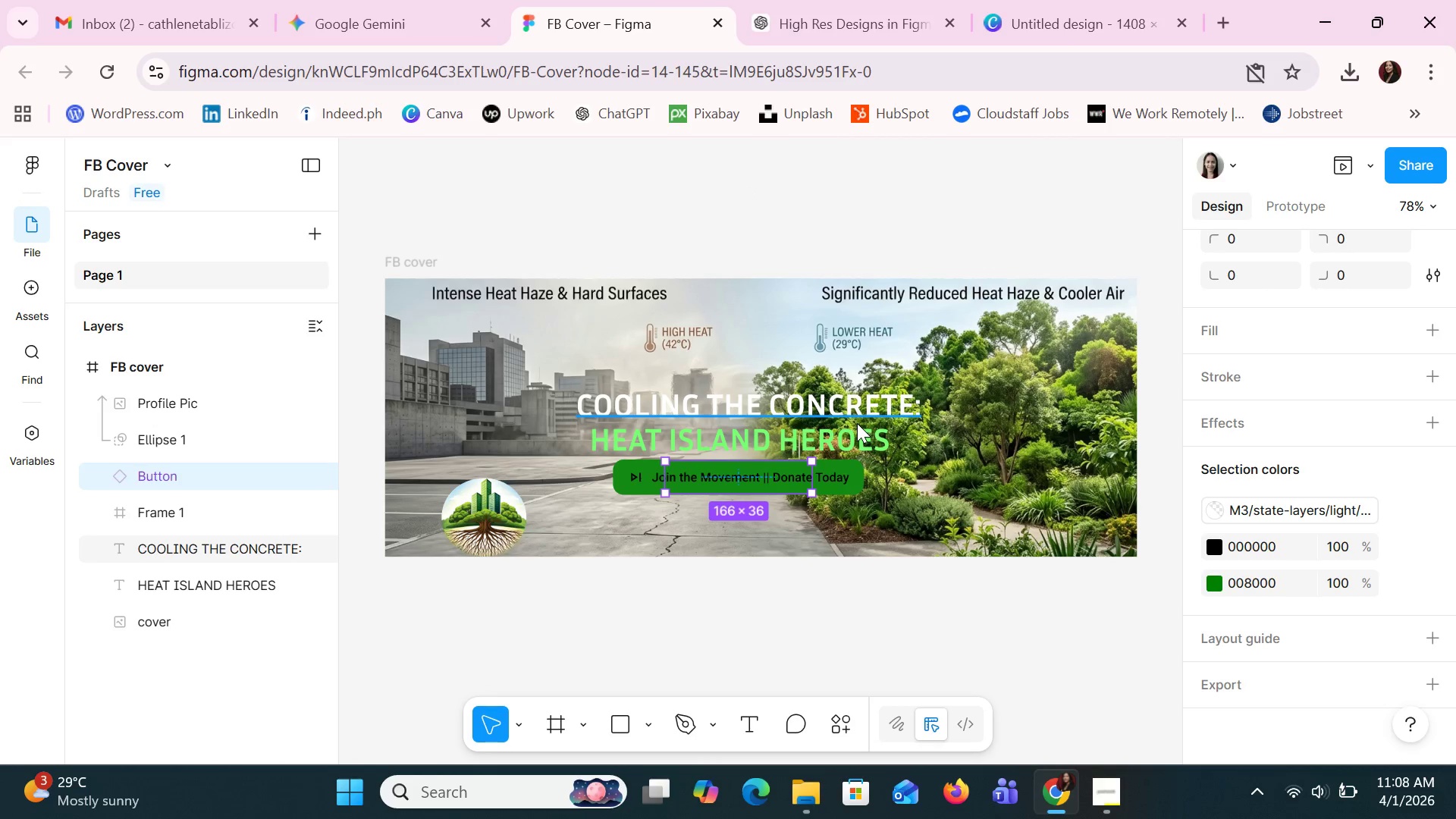 
left_click([857, 423])
 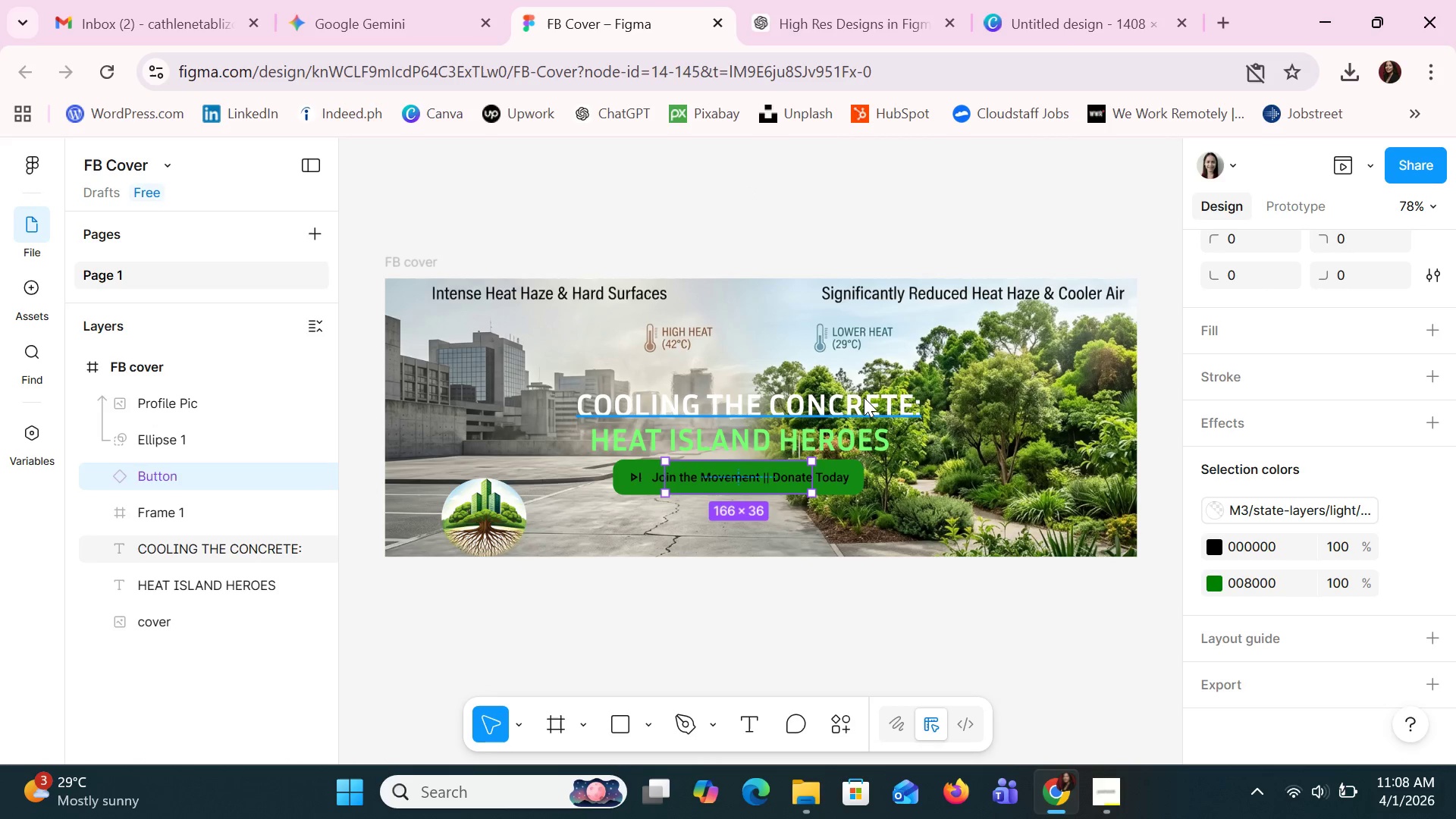 
double_click([864, 397])
 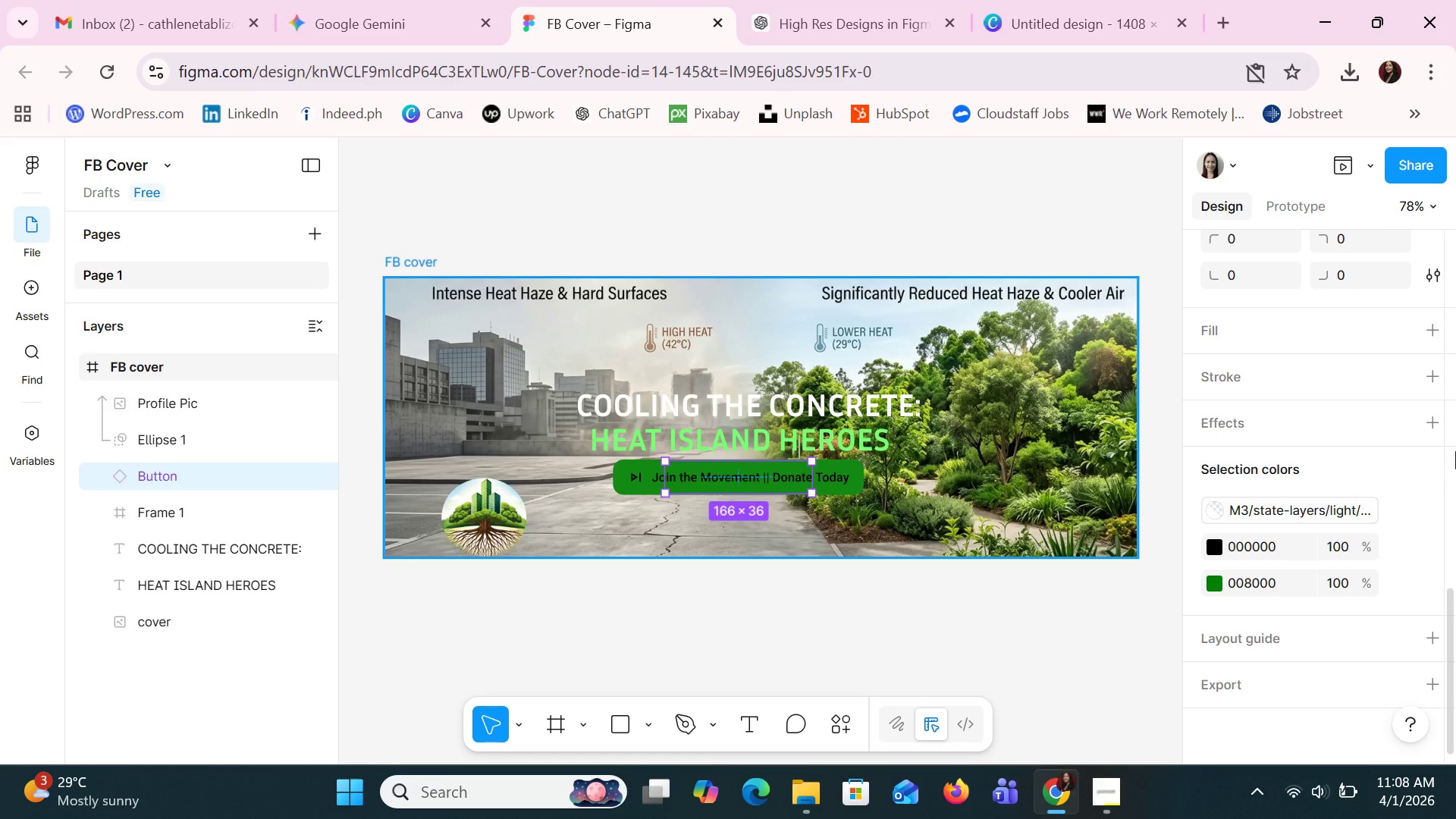 
scroll: coordinate [1280, 505], scroll_direction: up, amount: 2.0
 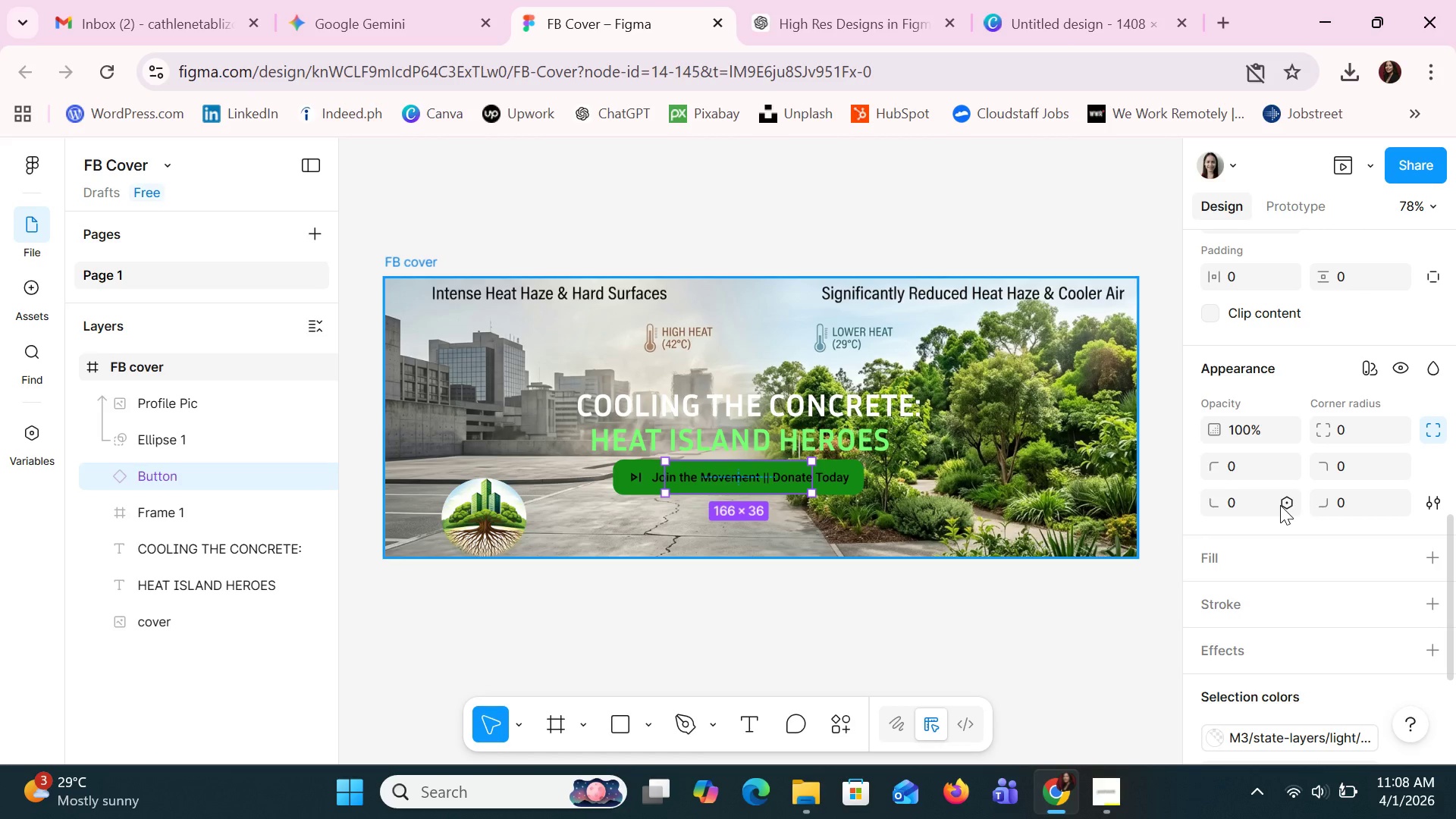 
scroll: coordinate [1280, 505], scroll_direction: down, amount: 2.0
 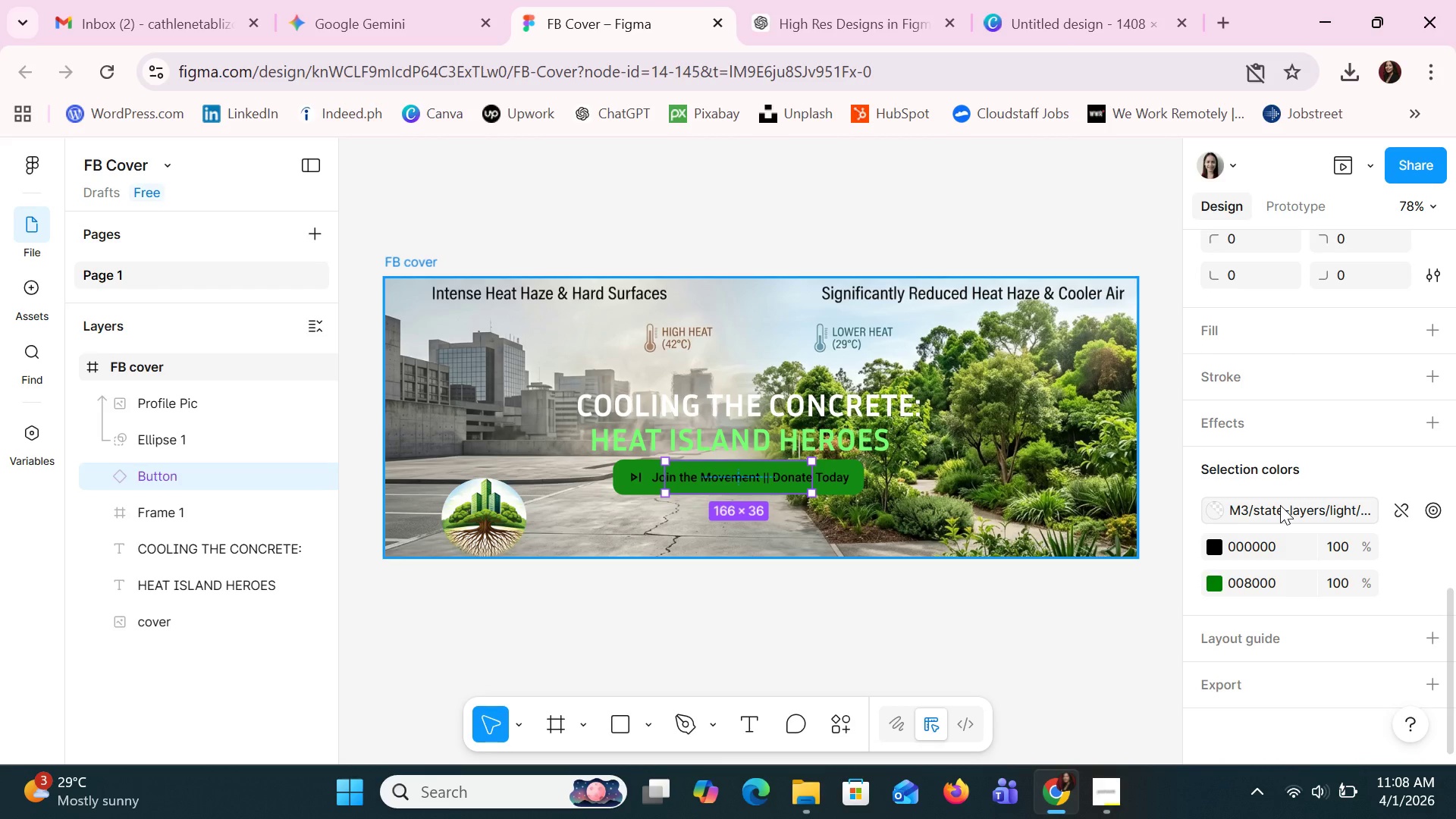 
scroll: coordinate [1279, 505], scroll_direction: up, amount: 9.0
 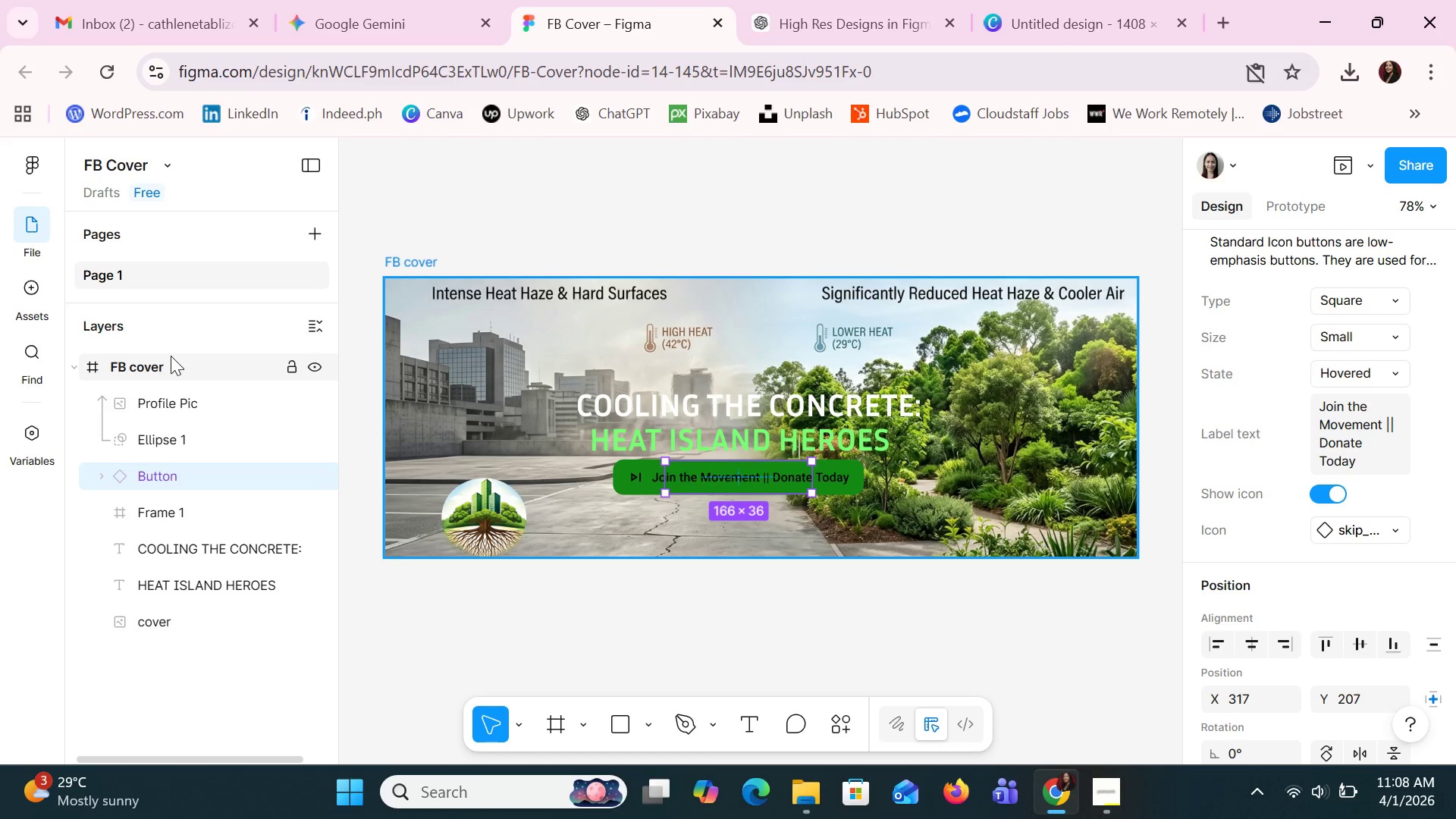 
wait(9.18)
 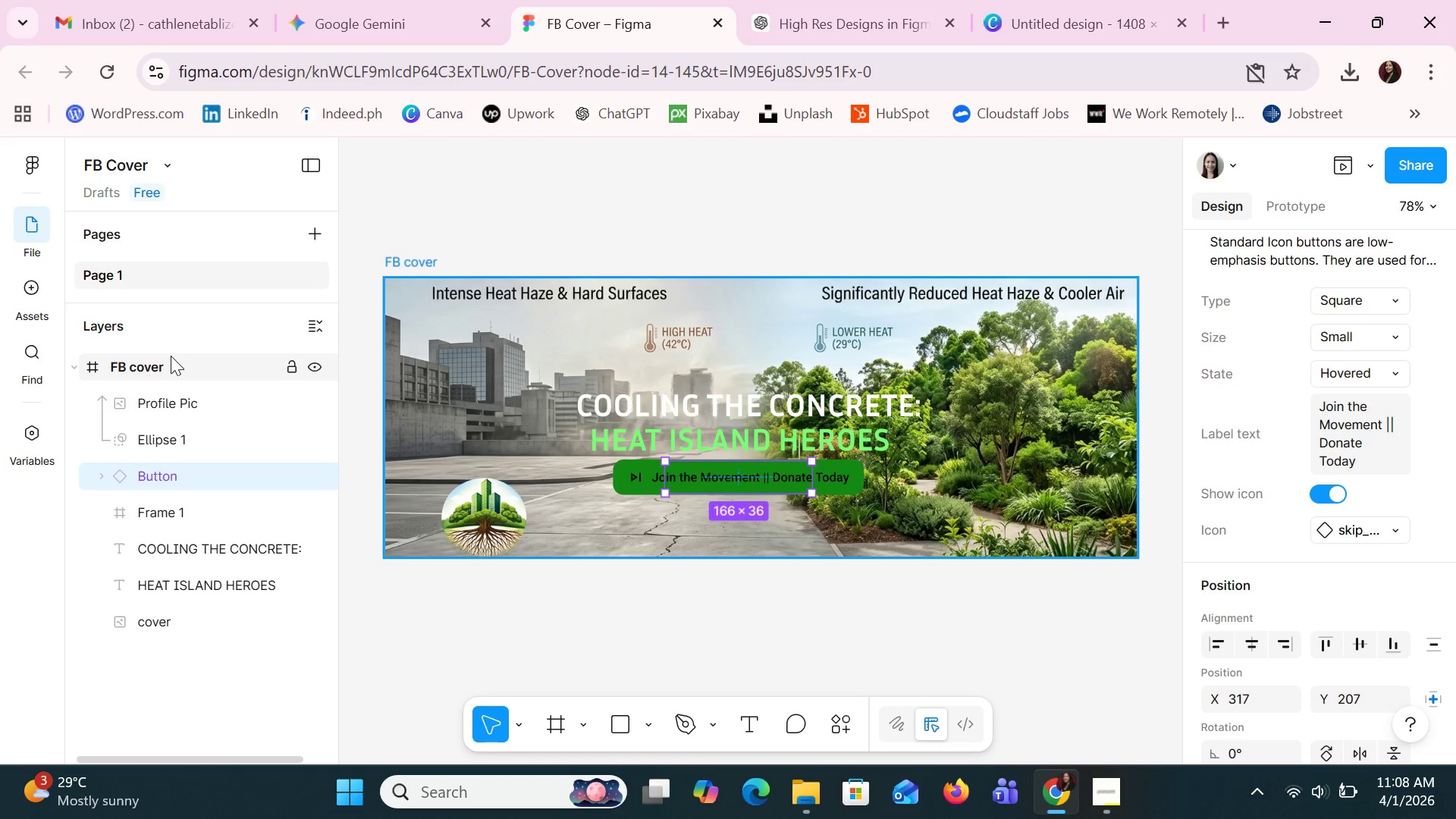 
mouse_move([168, 417])
 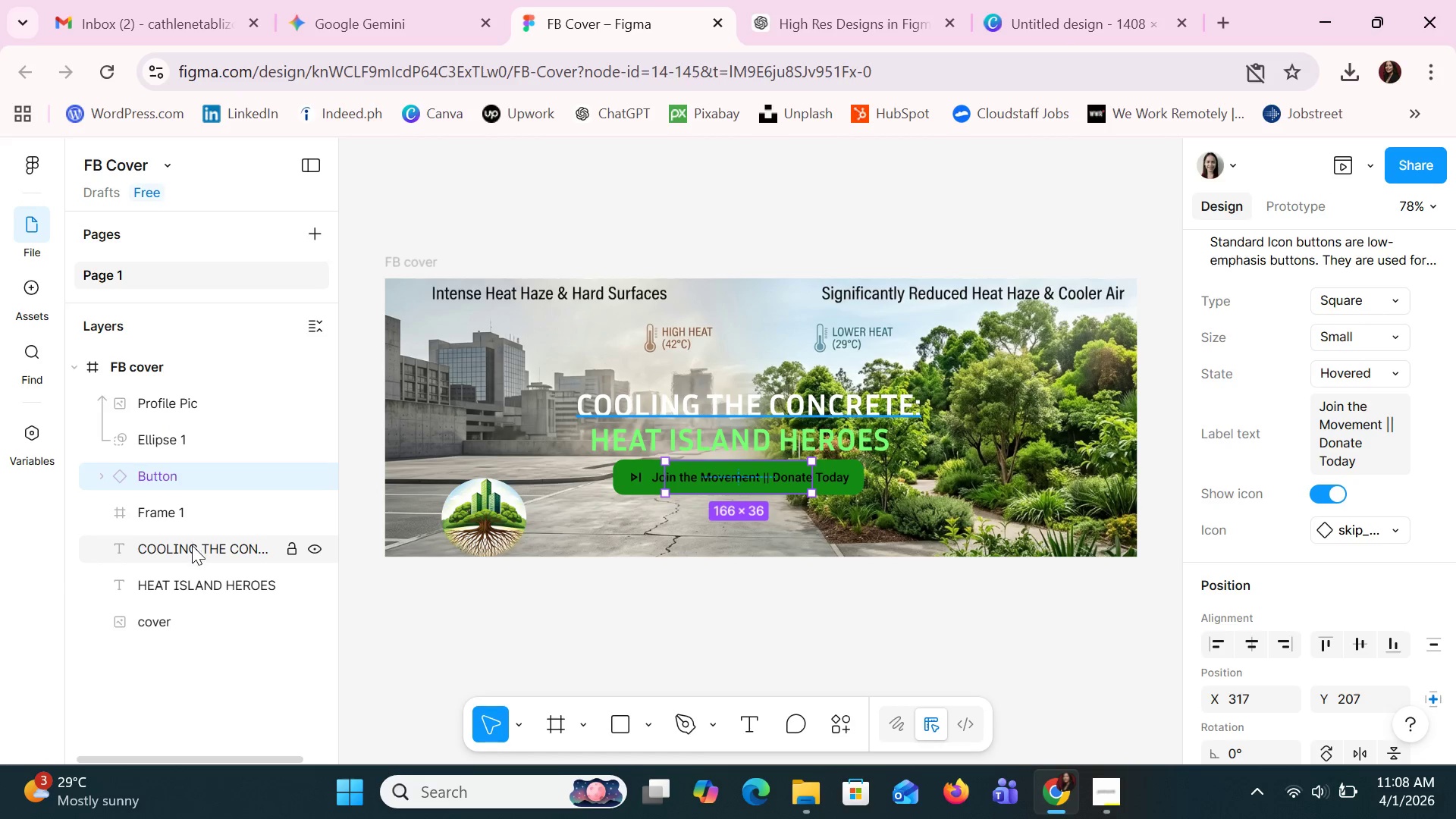 
left_click([192, 545])
 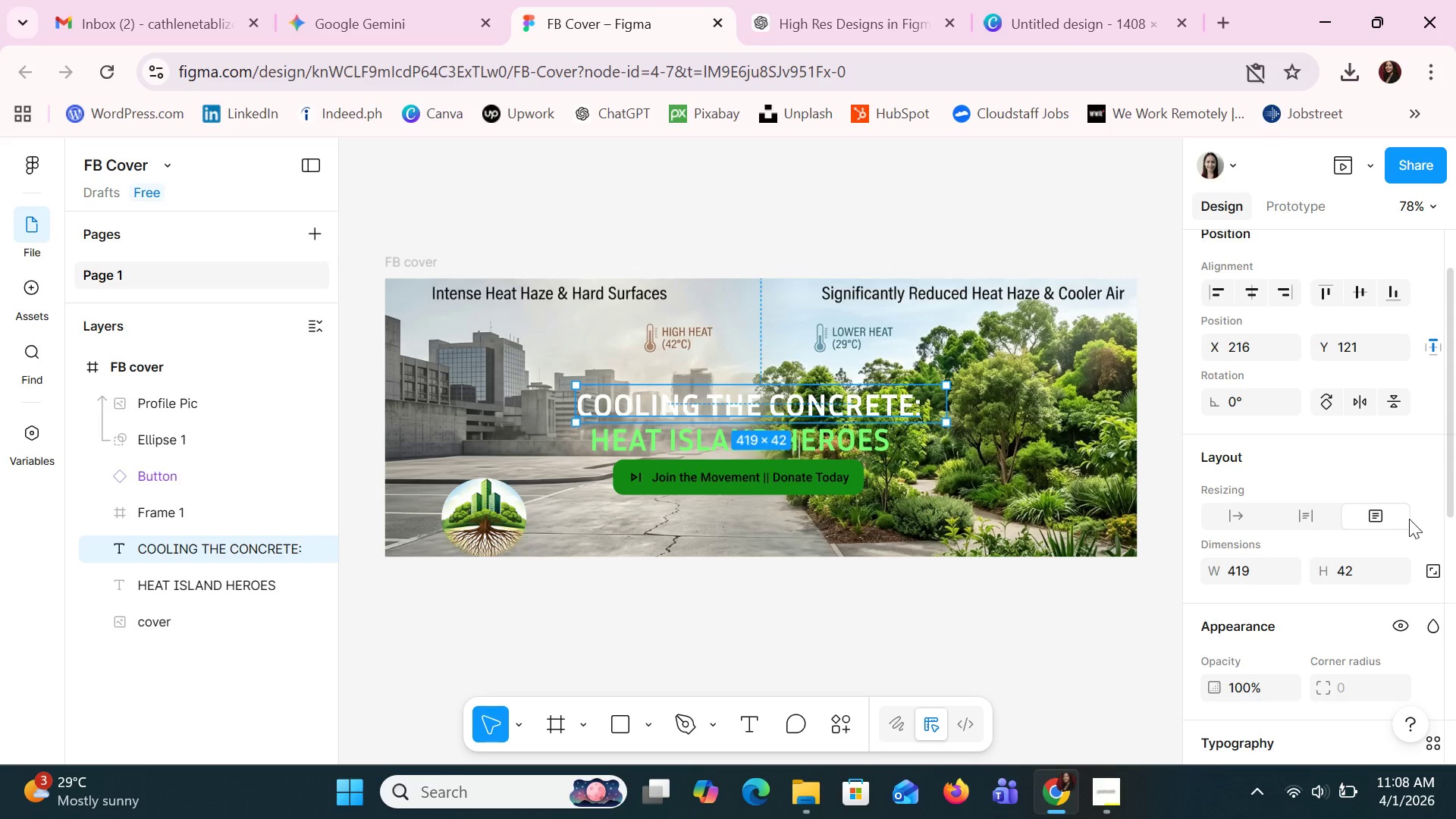 
scroll: coordinate [1294, 568], scroll_direction: down, amount: 3.0
 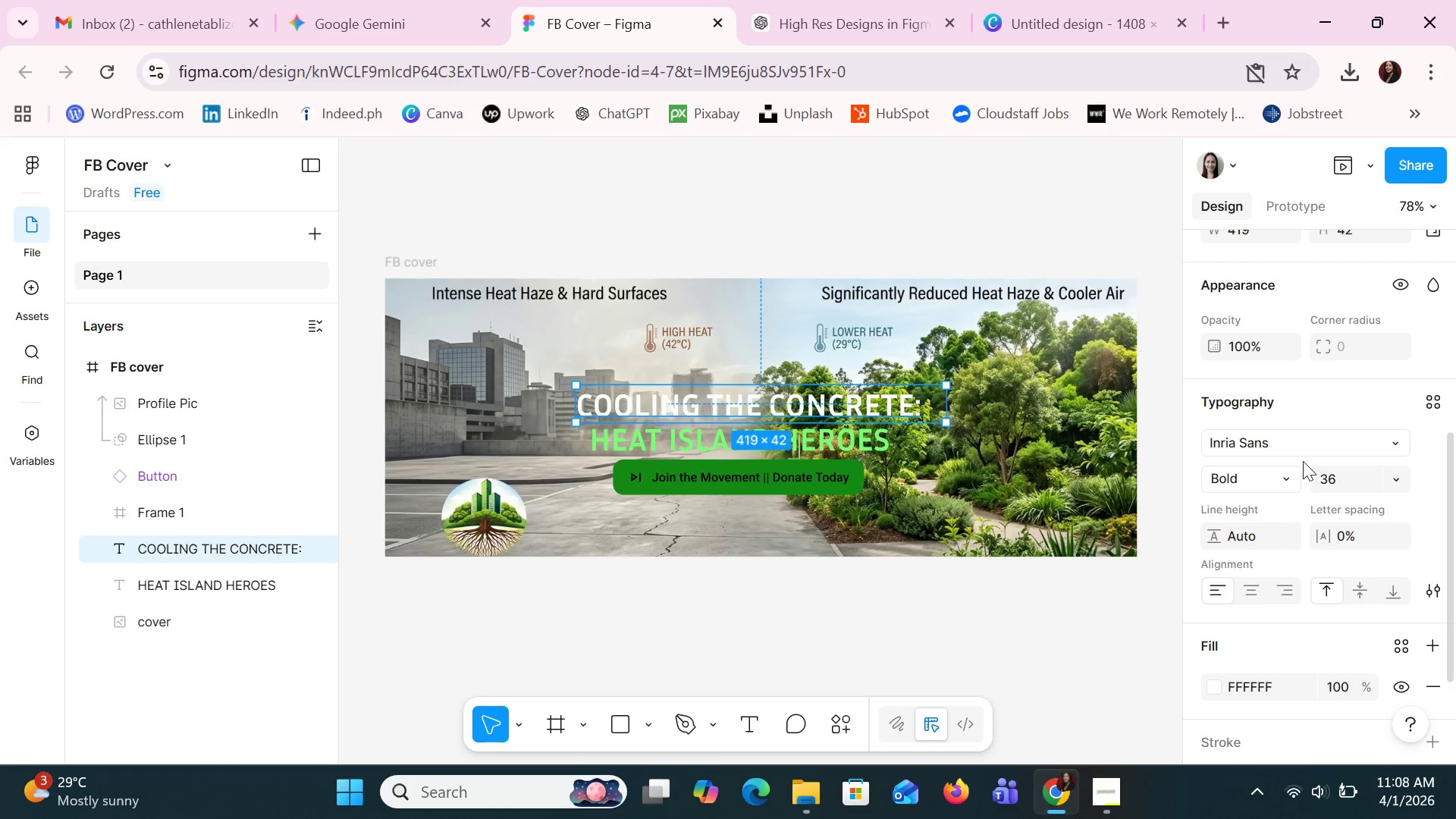 
left_click([1303, 450])
 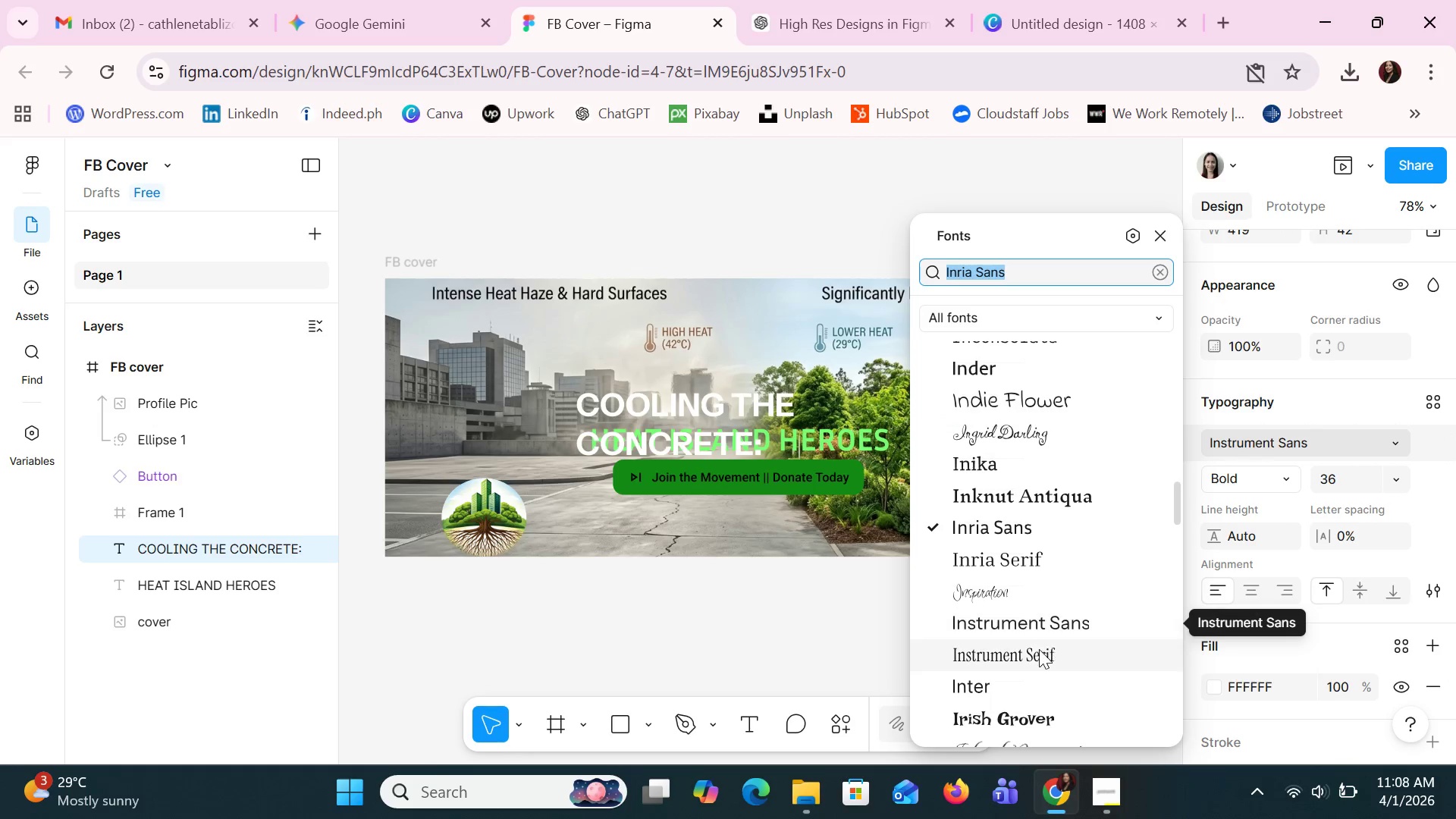 
scroll: coordinate [1022, 691], scroll_direction: down, amount: 6.0
 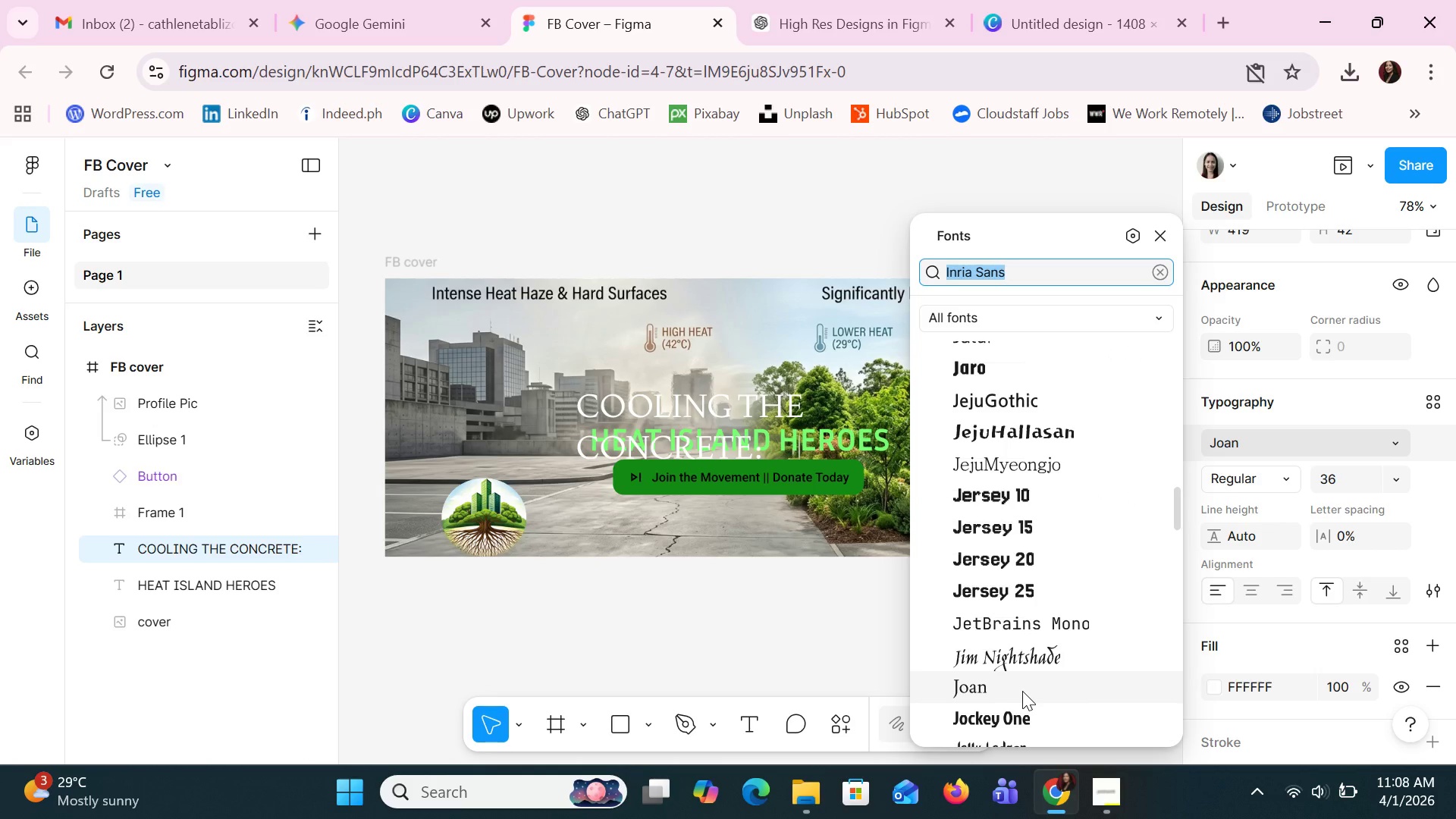 
scroll: coordinate [1023, 694], scroll_direction: down, amount: 7.0
 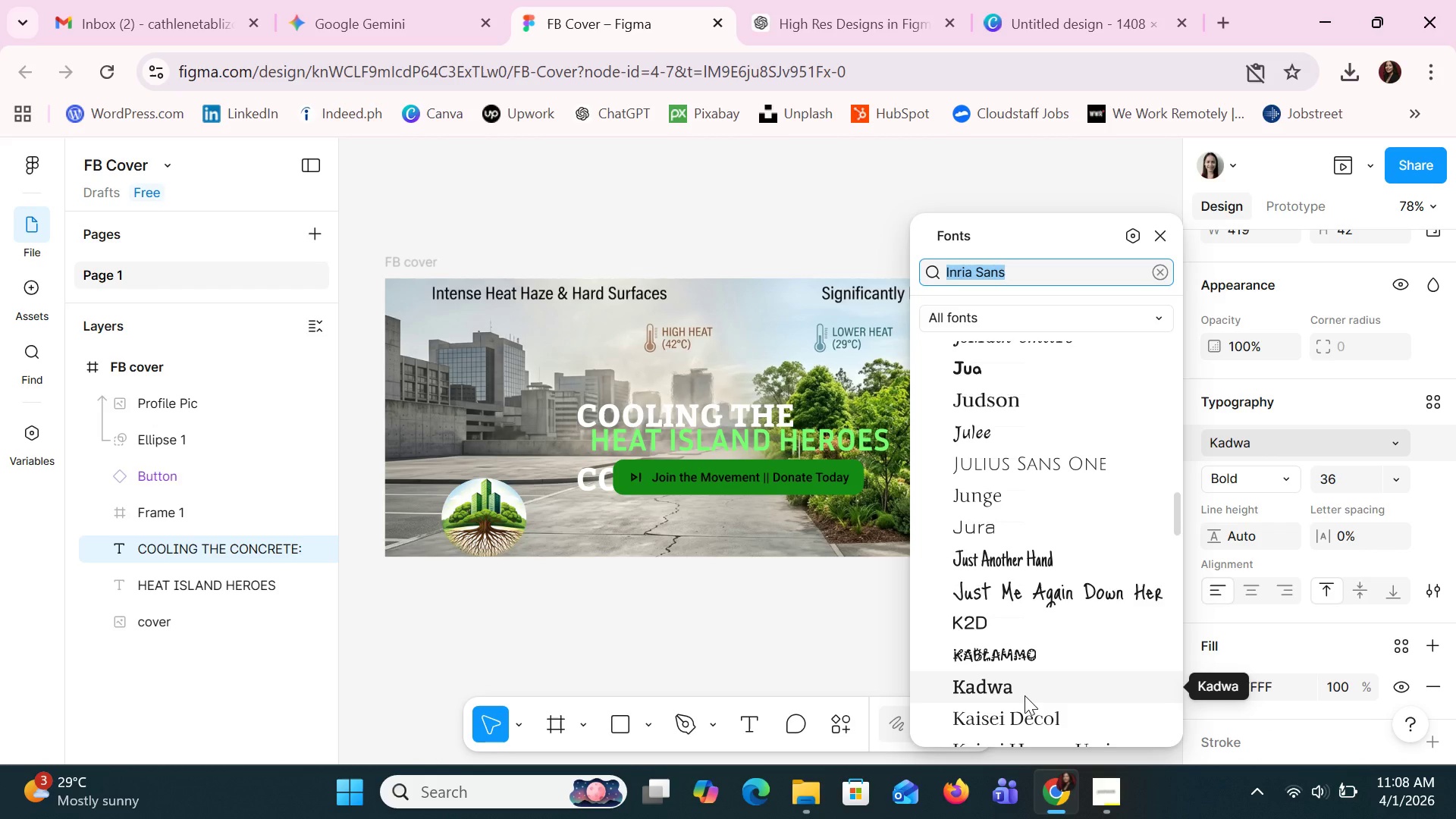 
scroll: coordinate [1025, 695], scroll_direction: down, amount: 6.0
 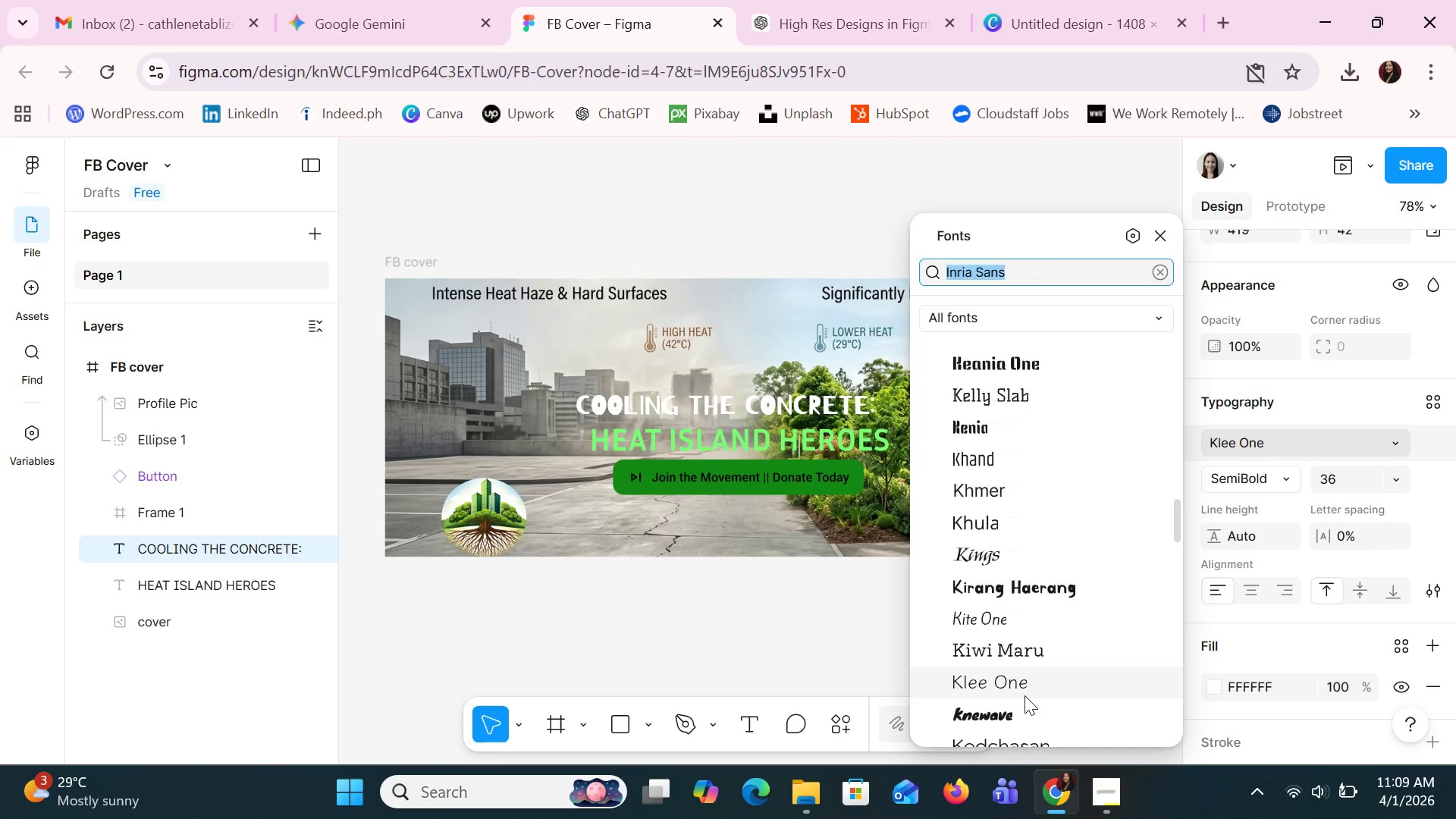 
scroll: coordinate [1026, 695], scroll_direction: up, amount: 15.0
 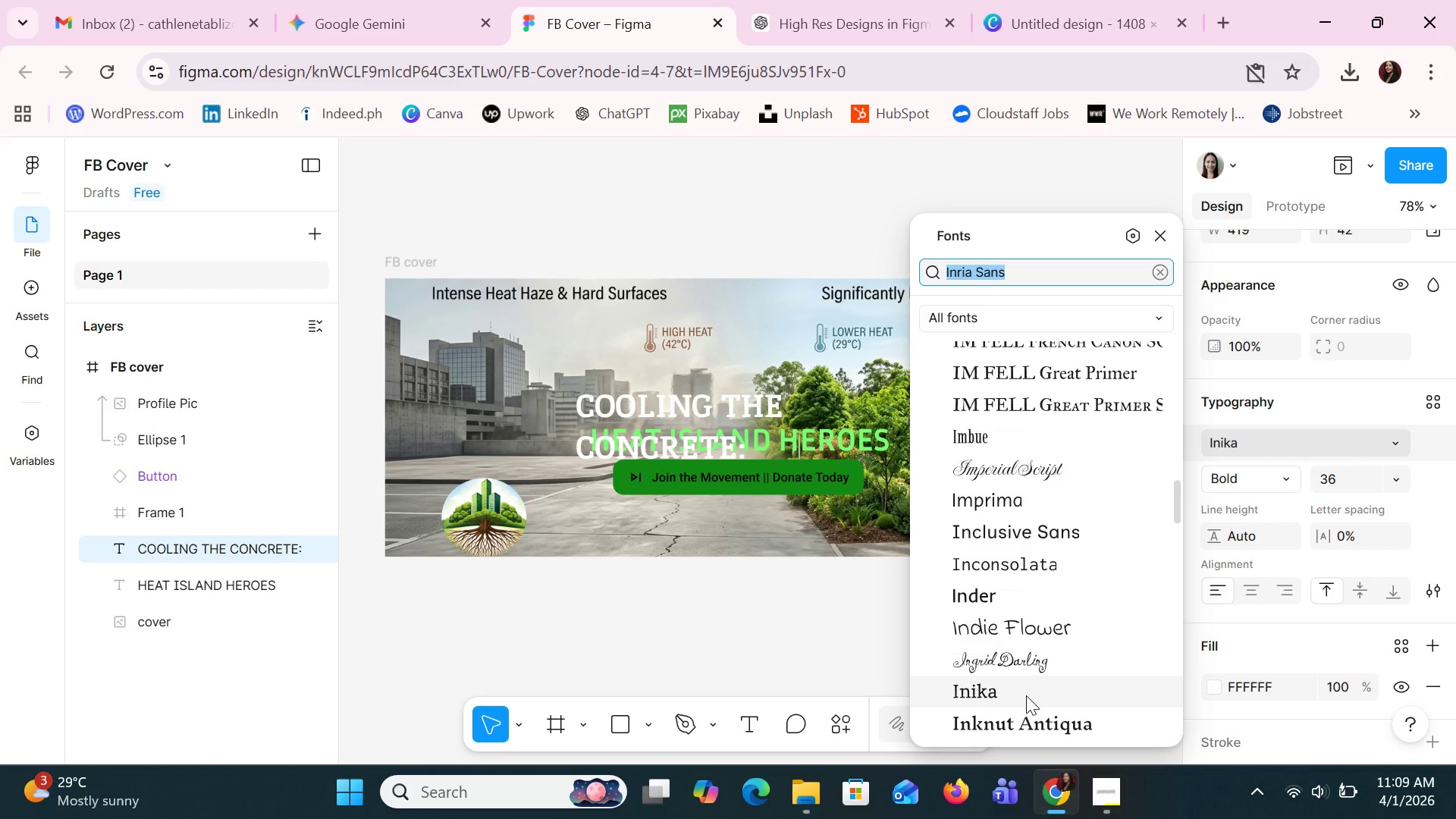 
scroll: coordinate [1026, 695], scroll_direction: down, amount: 1.0
 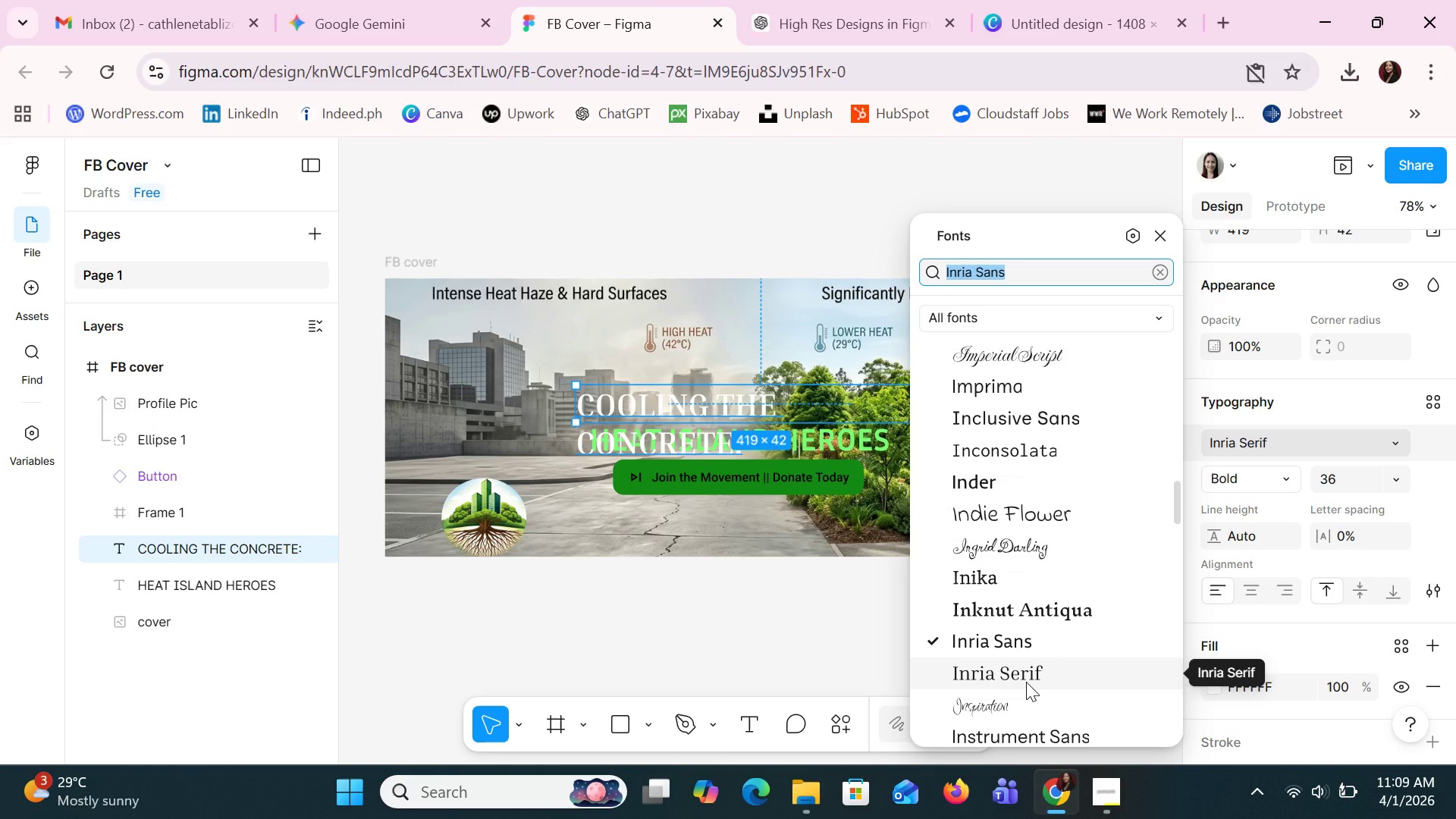 
scroll: coordinate [1031, 680], scroll_direction: up, amount: 15.0
 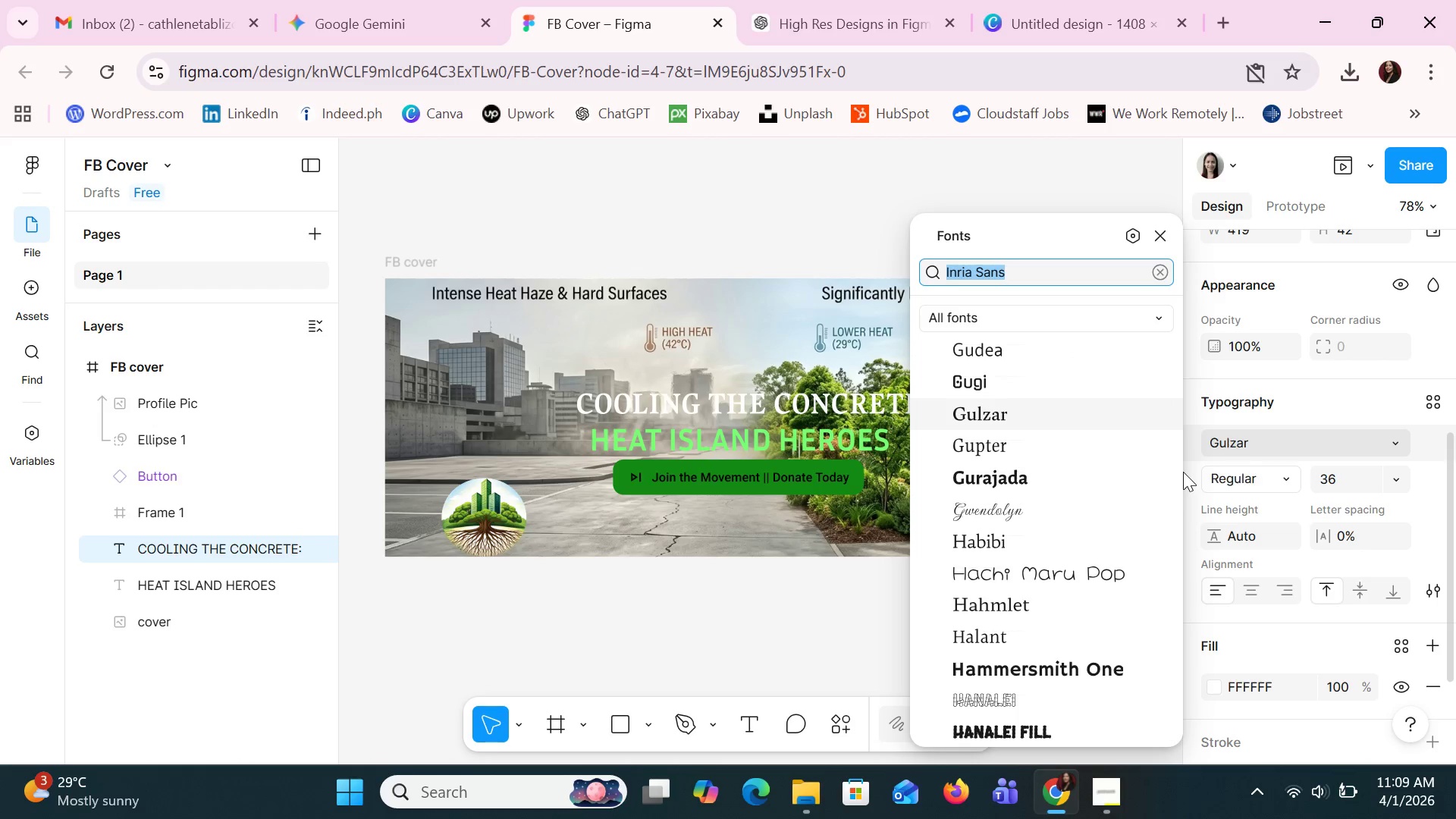 
left_click_drag(start_coordinate=[1176, 472], to_coordinate=[1177, 310])
 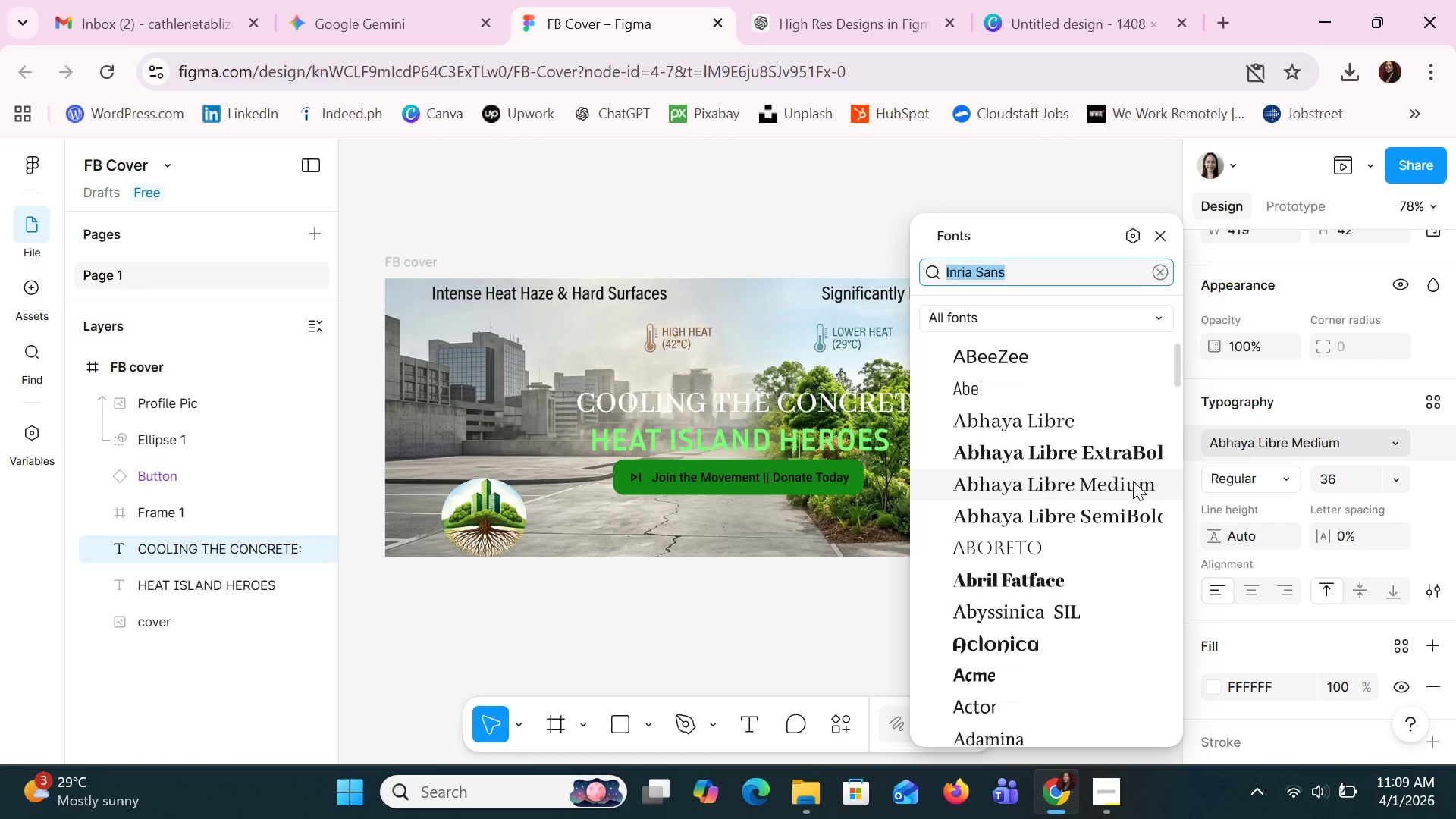 
scroll: coordinate [1137, 538], scroll_direction: down, amount: 1.0
 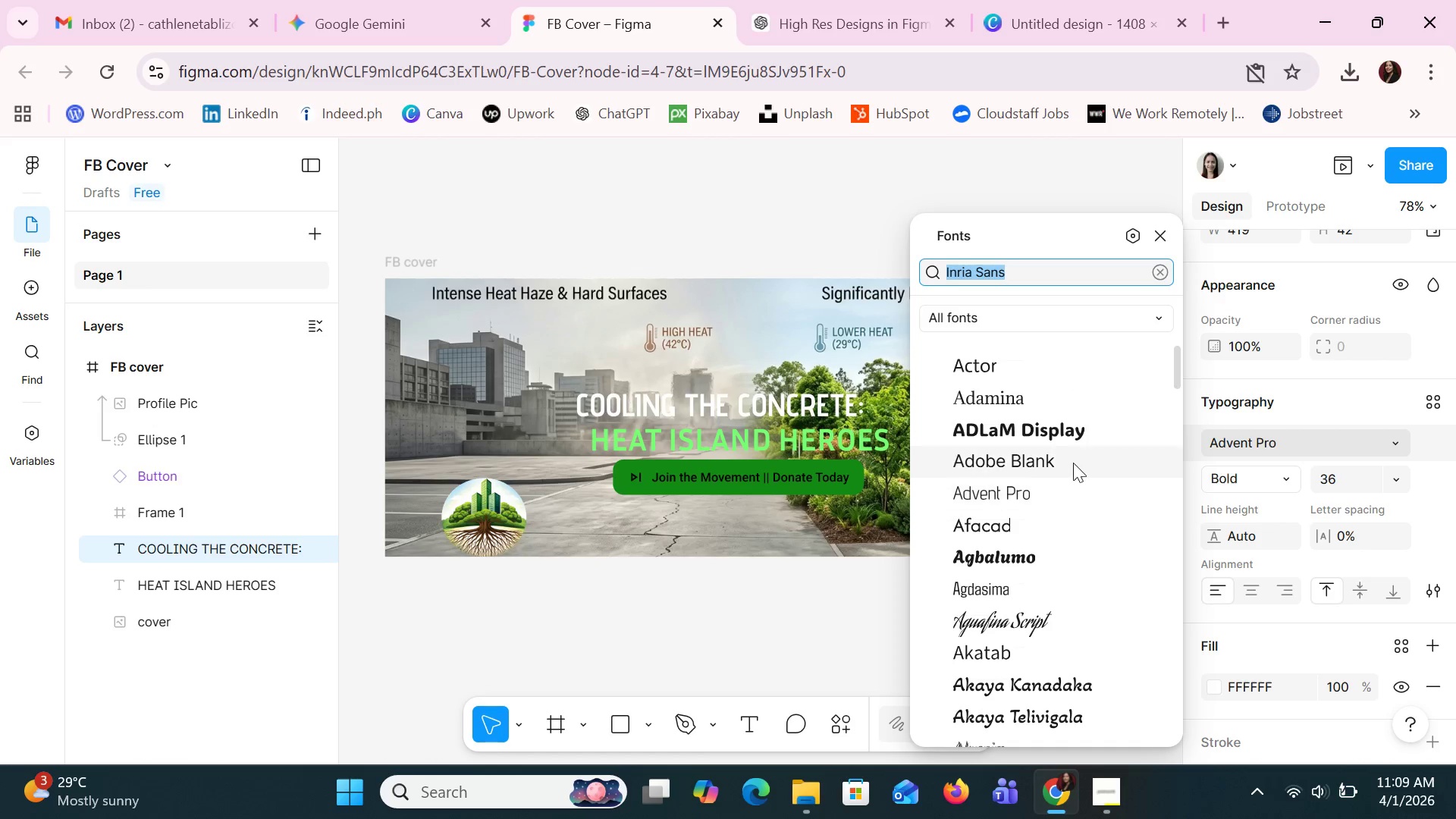 
wait(6.19)
 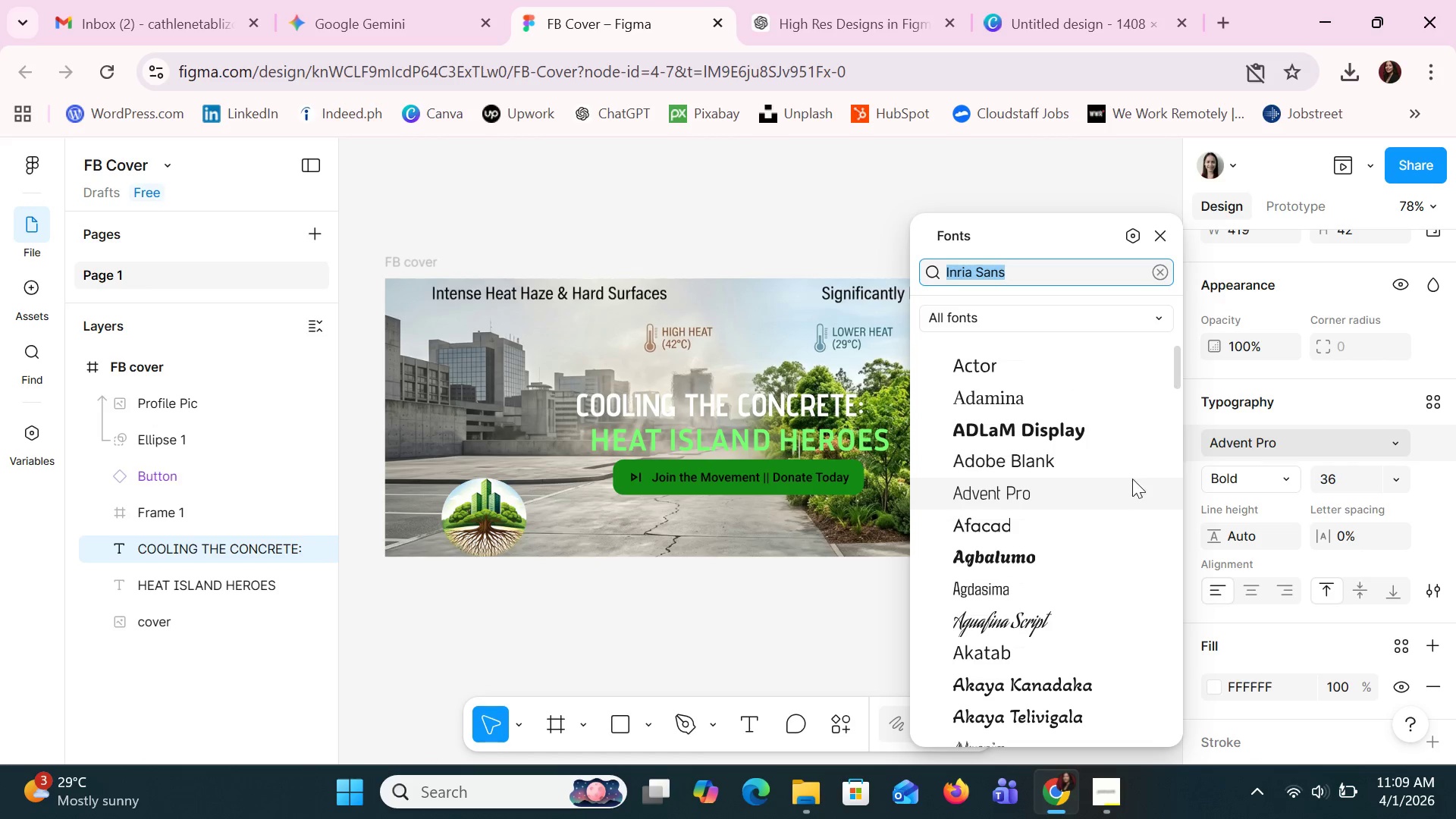 
mouse_move([1072, 500])
 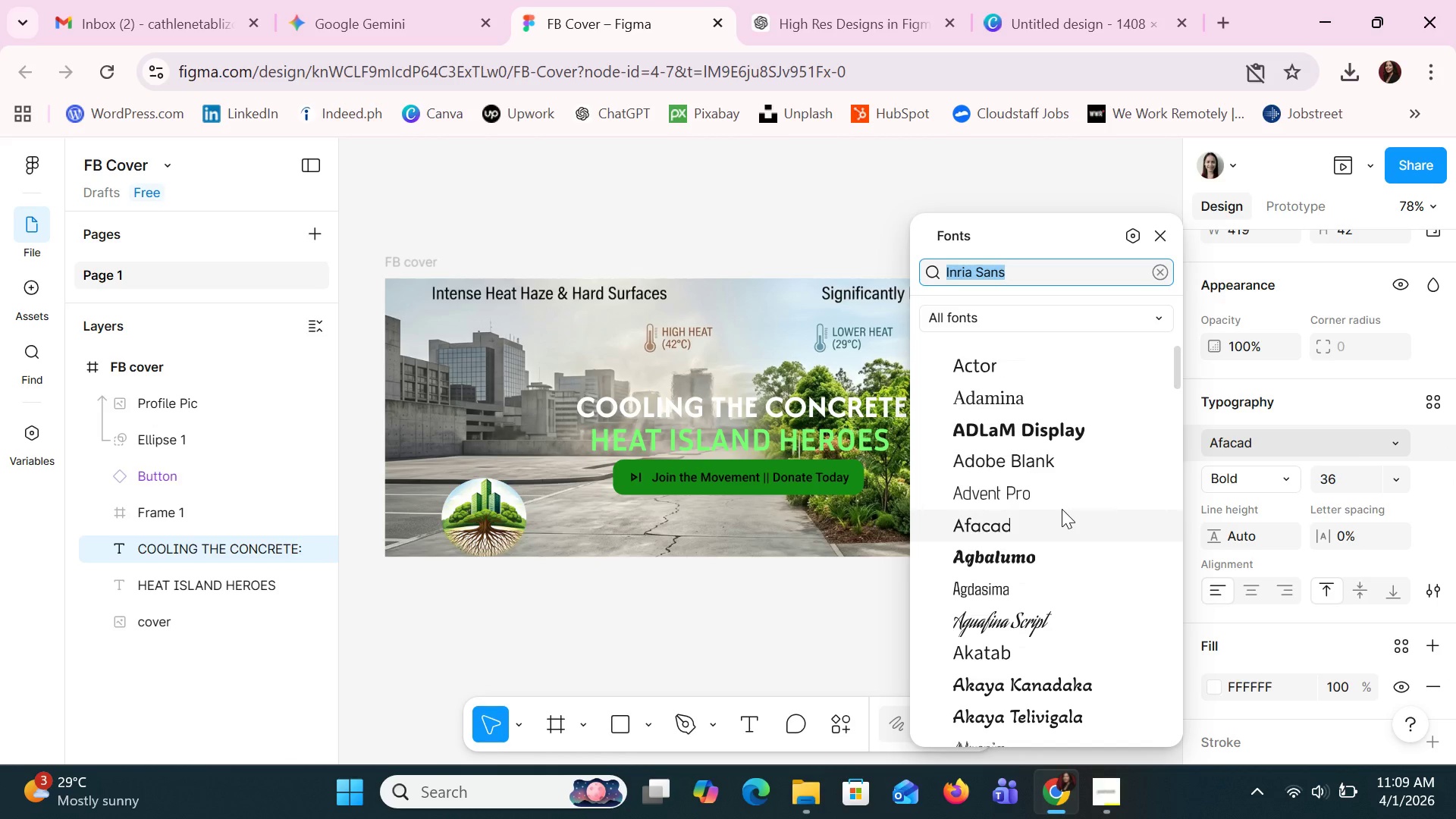 
wait(7.15)
 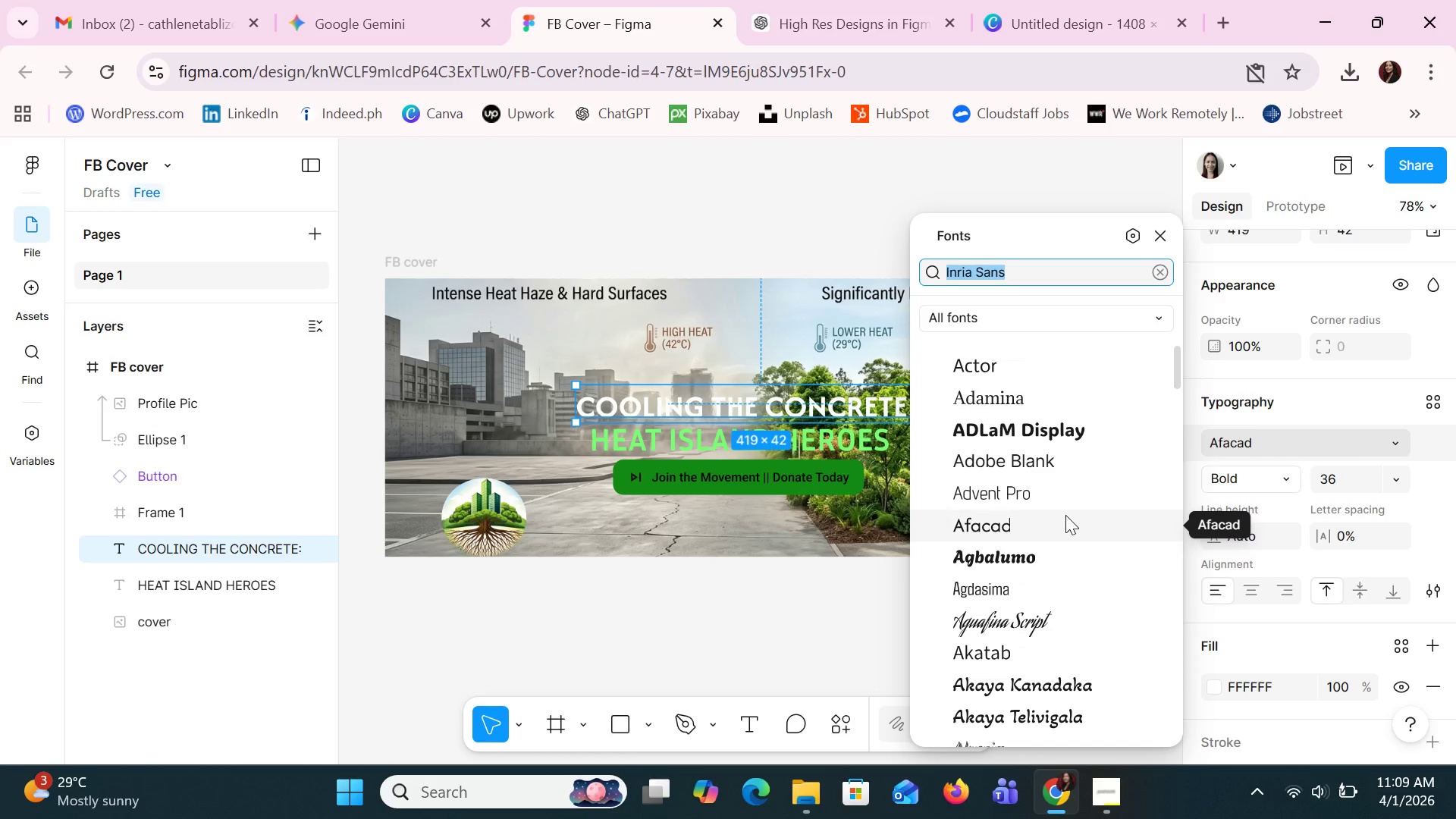 
left_click([1057, 518])
 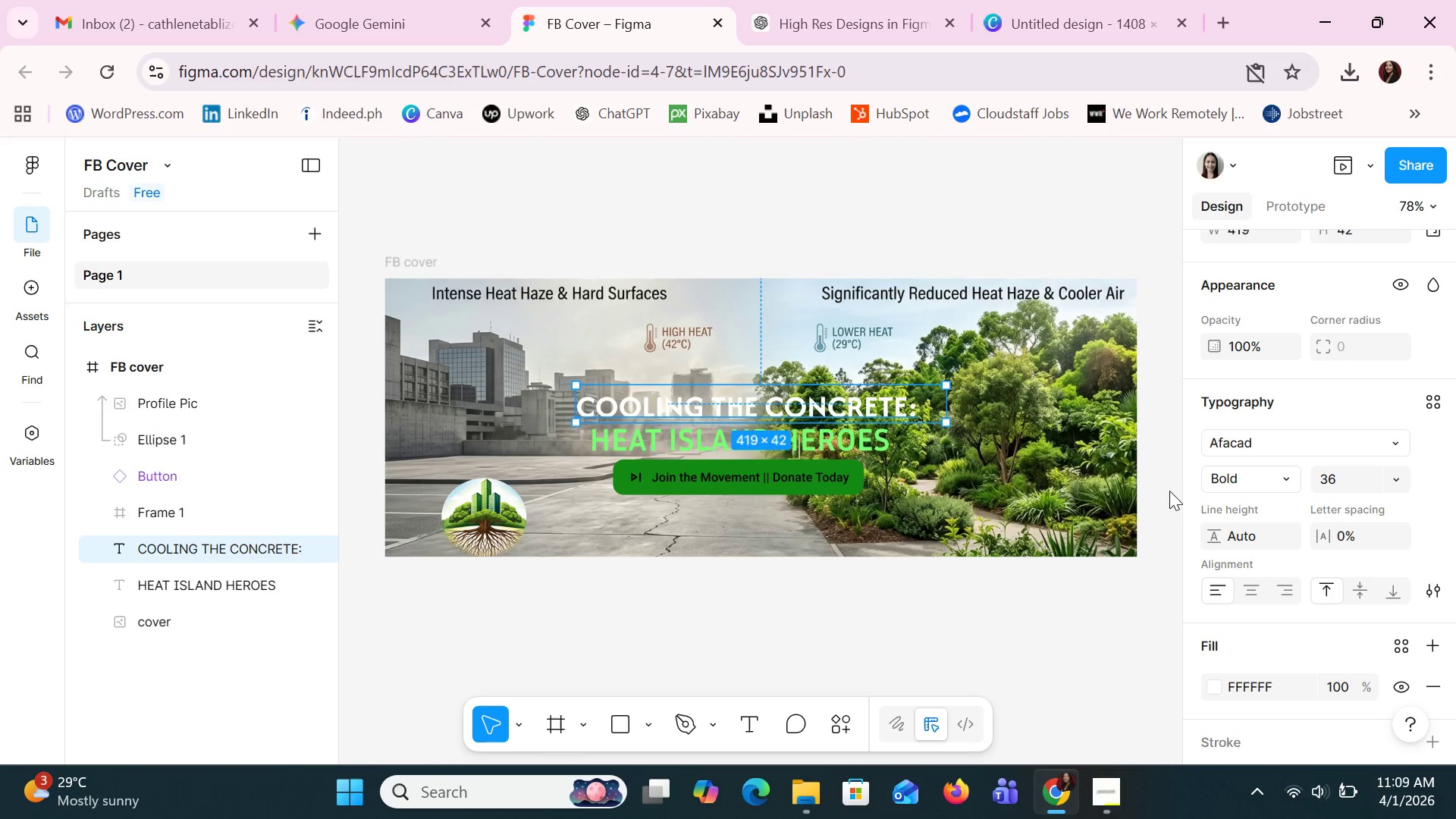 
left_click([1262, 480])
 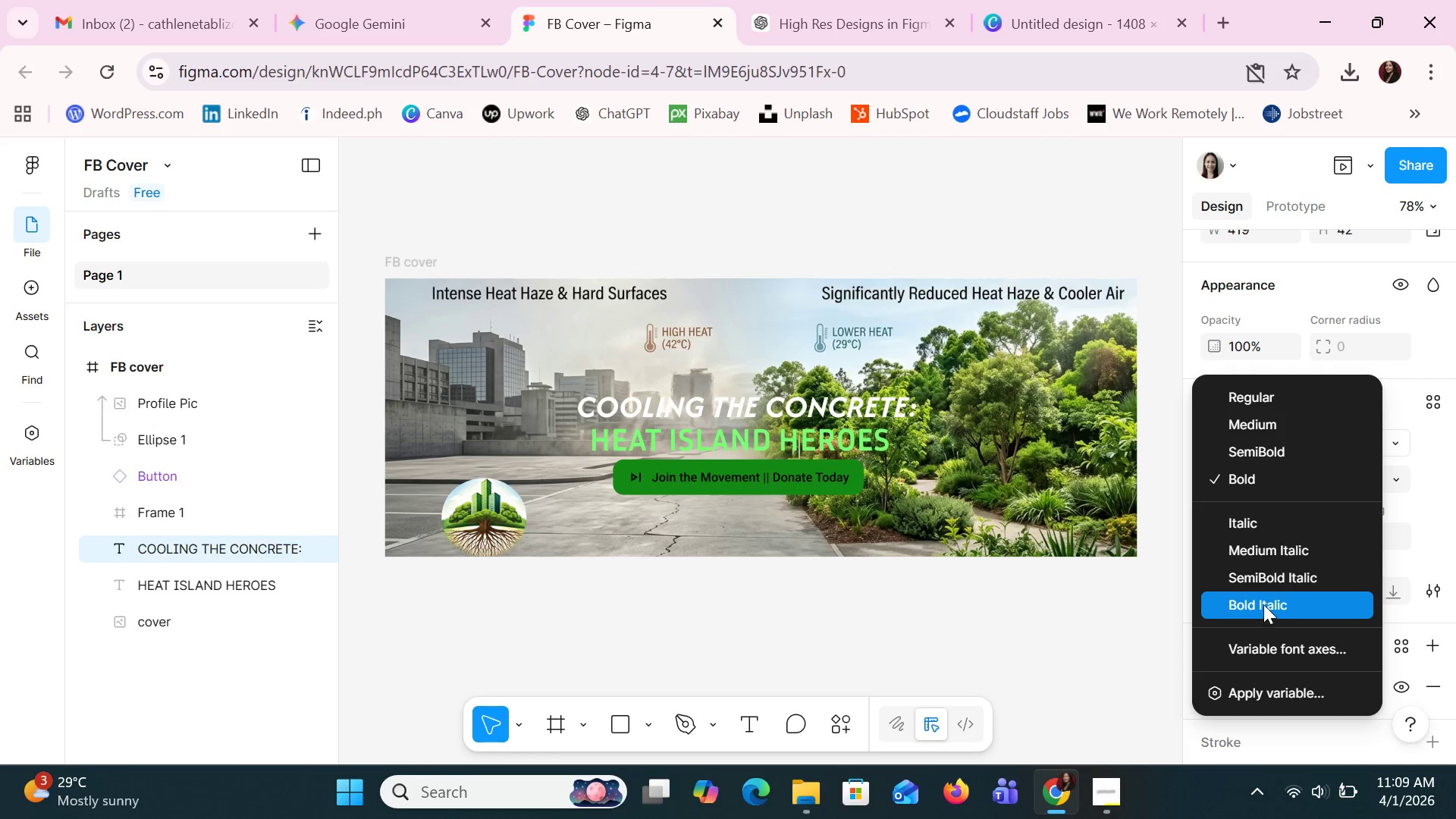 
wait(12.44)
 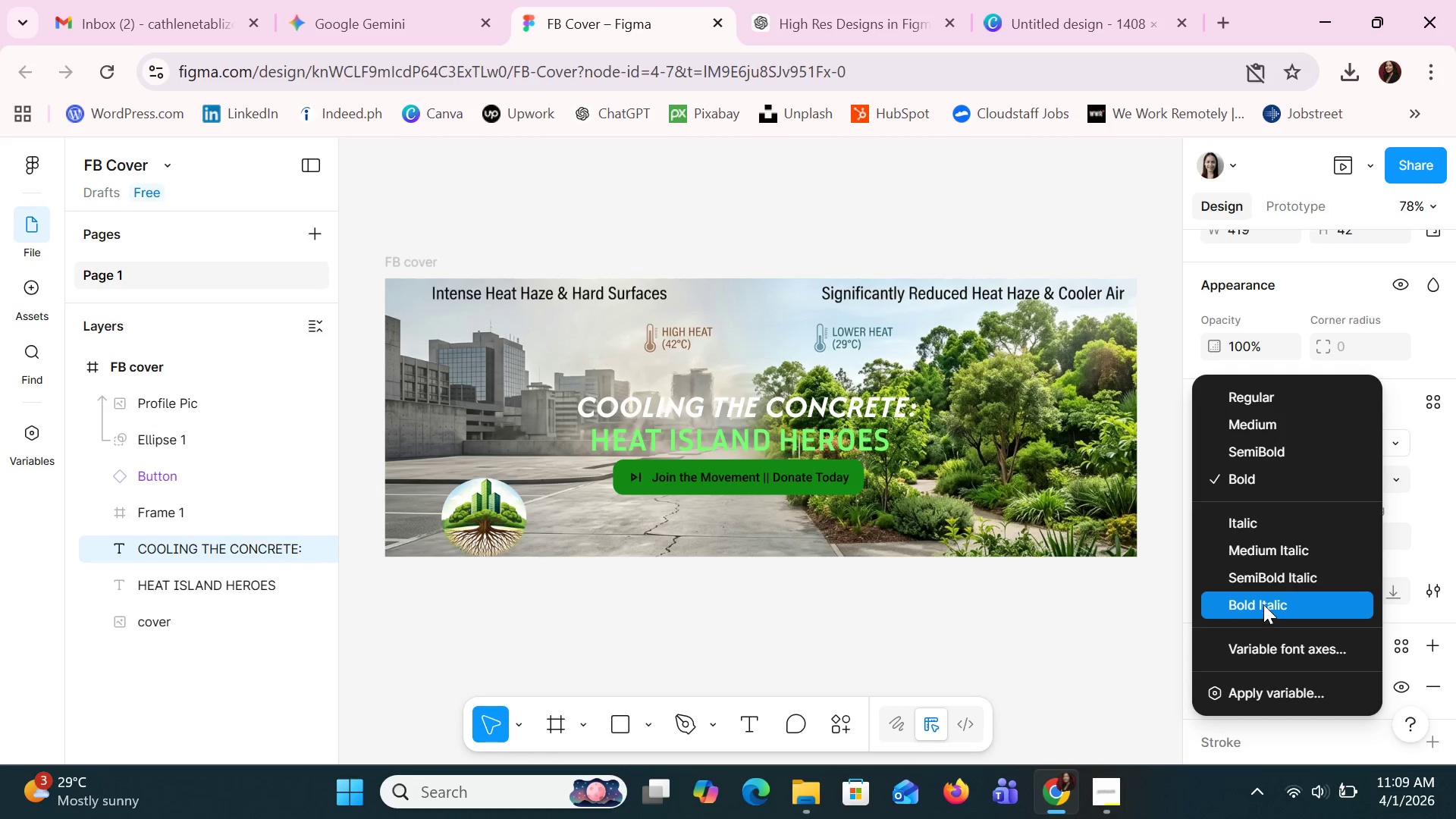 
left_click([1267, 692])
 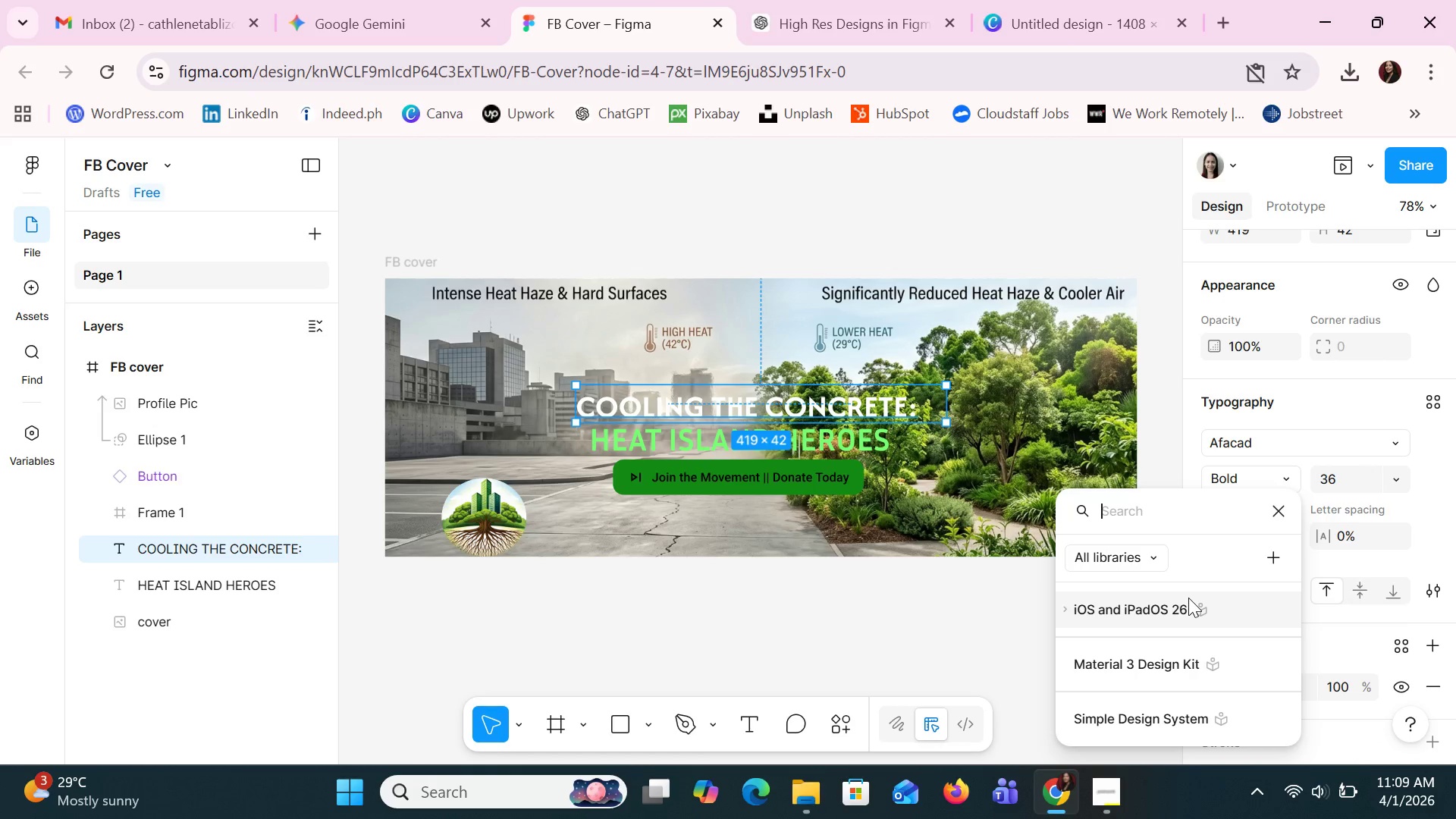 
wait(6.0)
 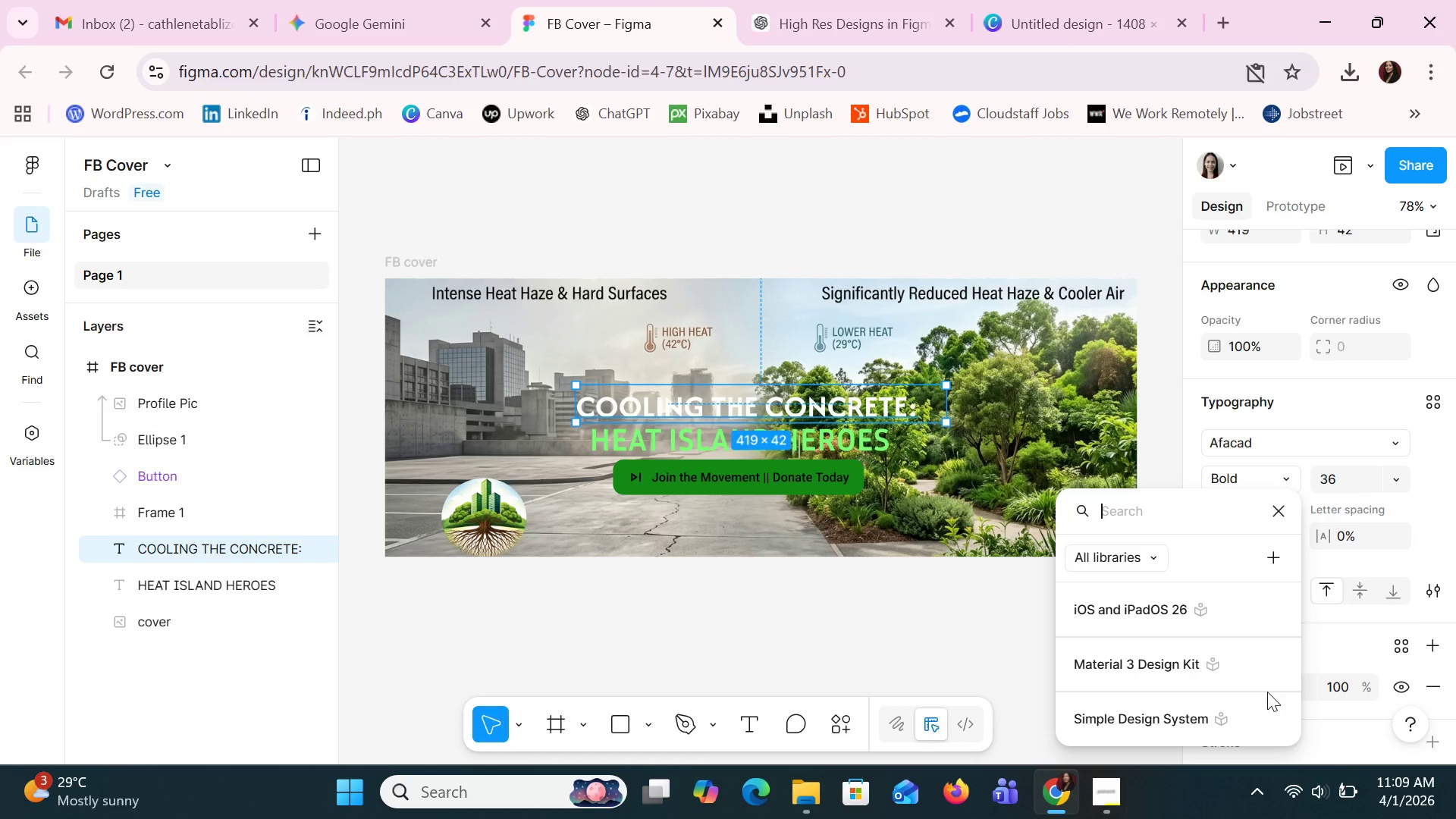 
left_click([986, 642])
 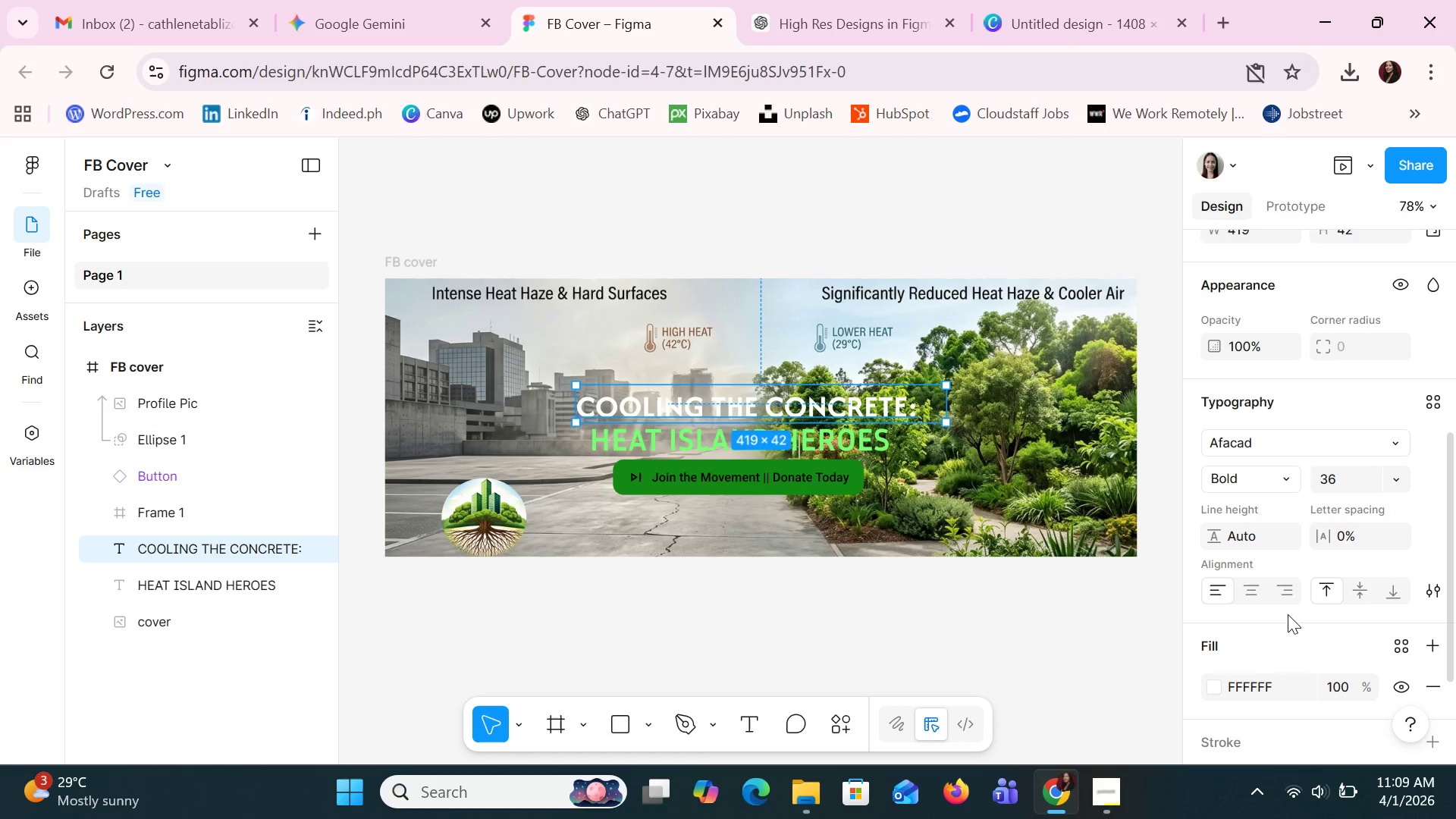 
scroll: coordinate [1263, 656], scroll_direction: down, amount: 2.0
 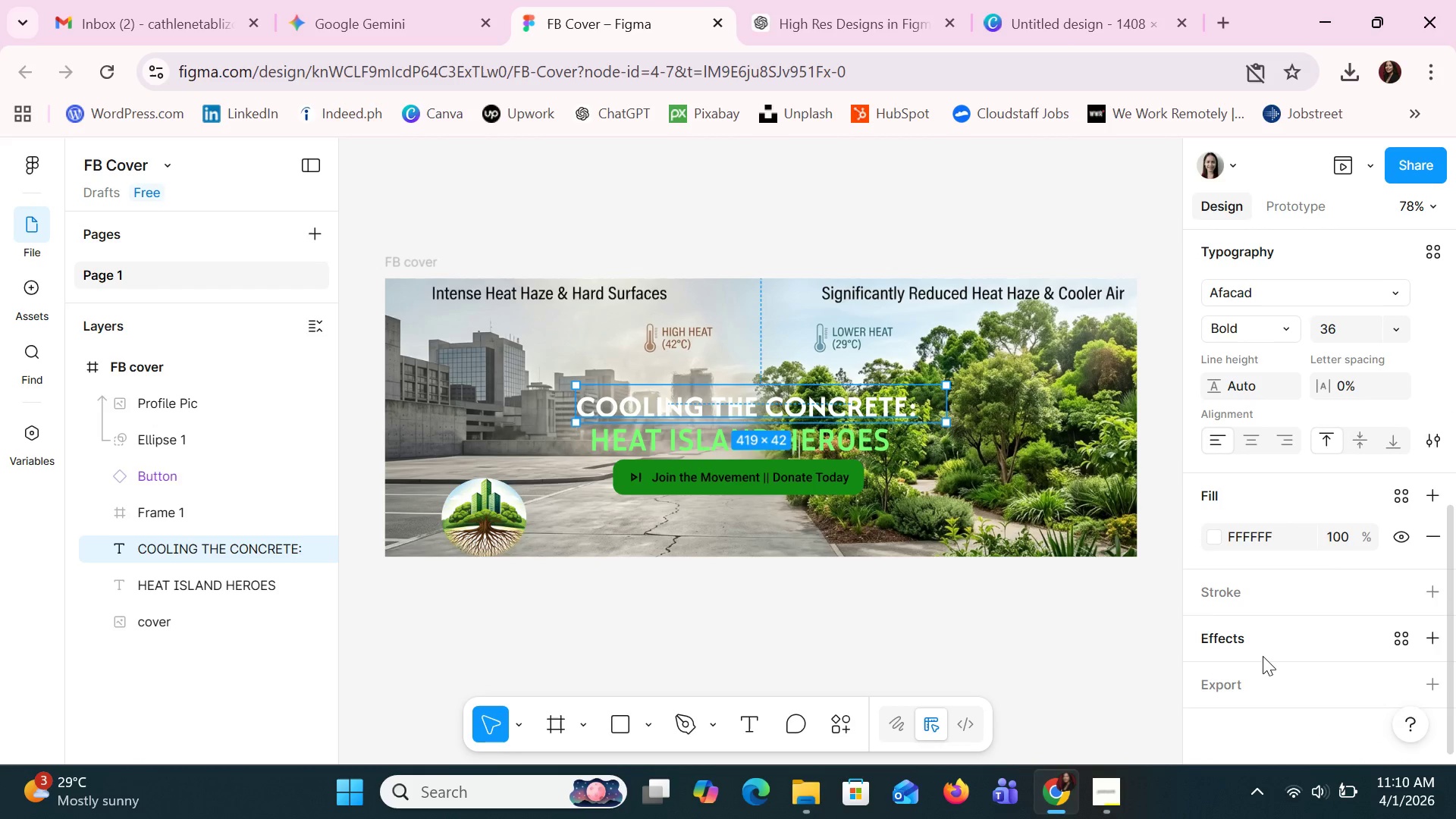 
scroll: coordinate [1263, 656], scroll_direction: up, amount: 1.0
 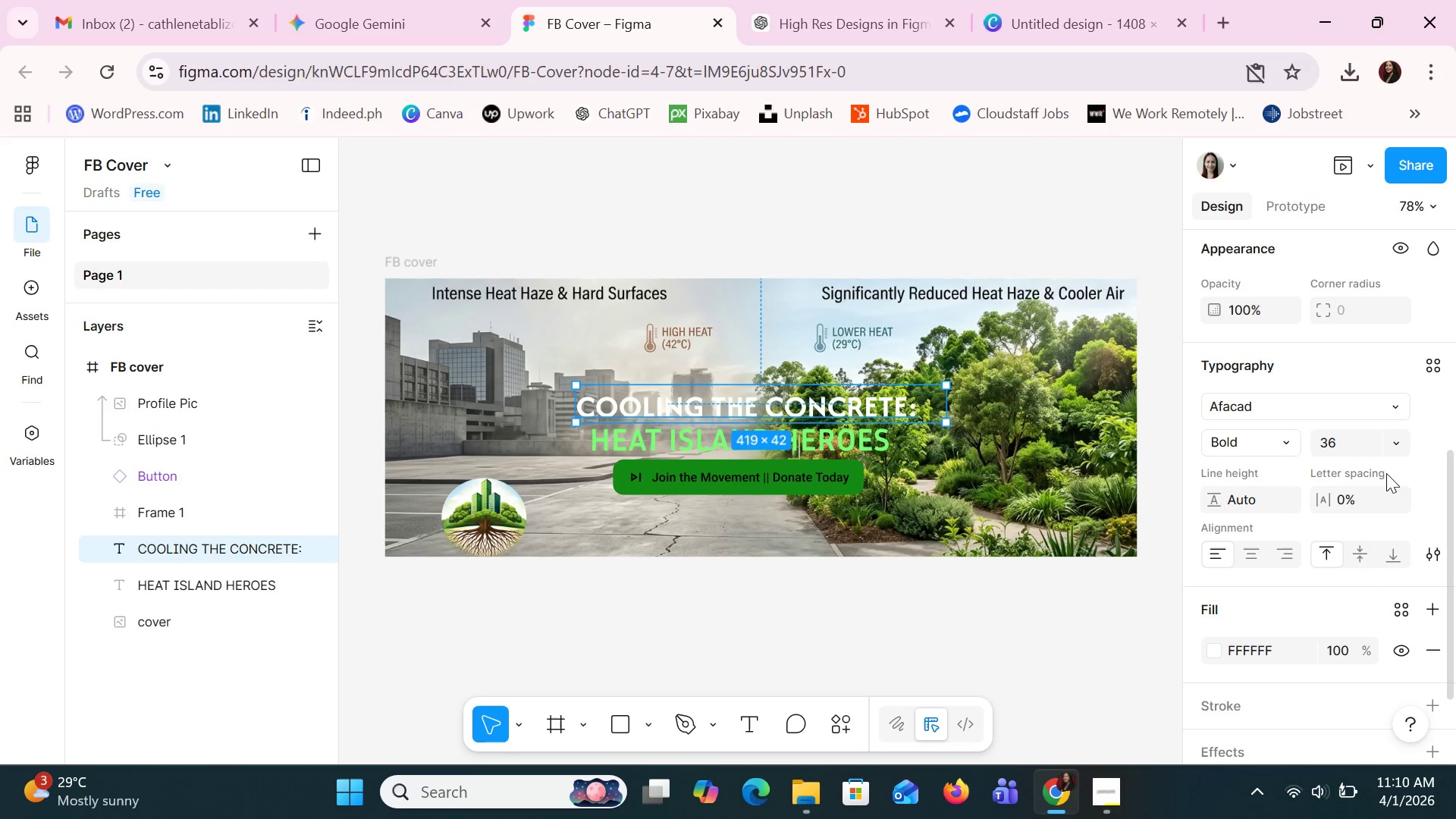 
mouse_move([1385, 466])
 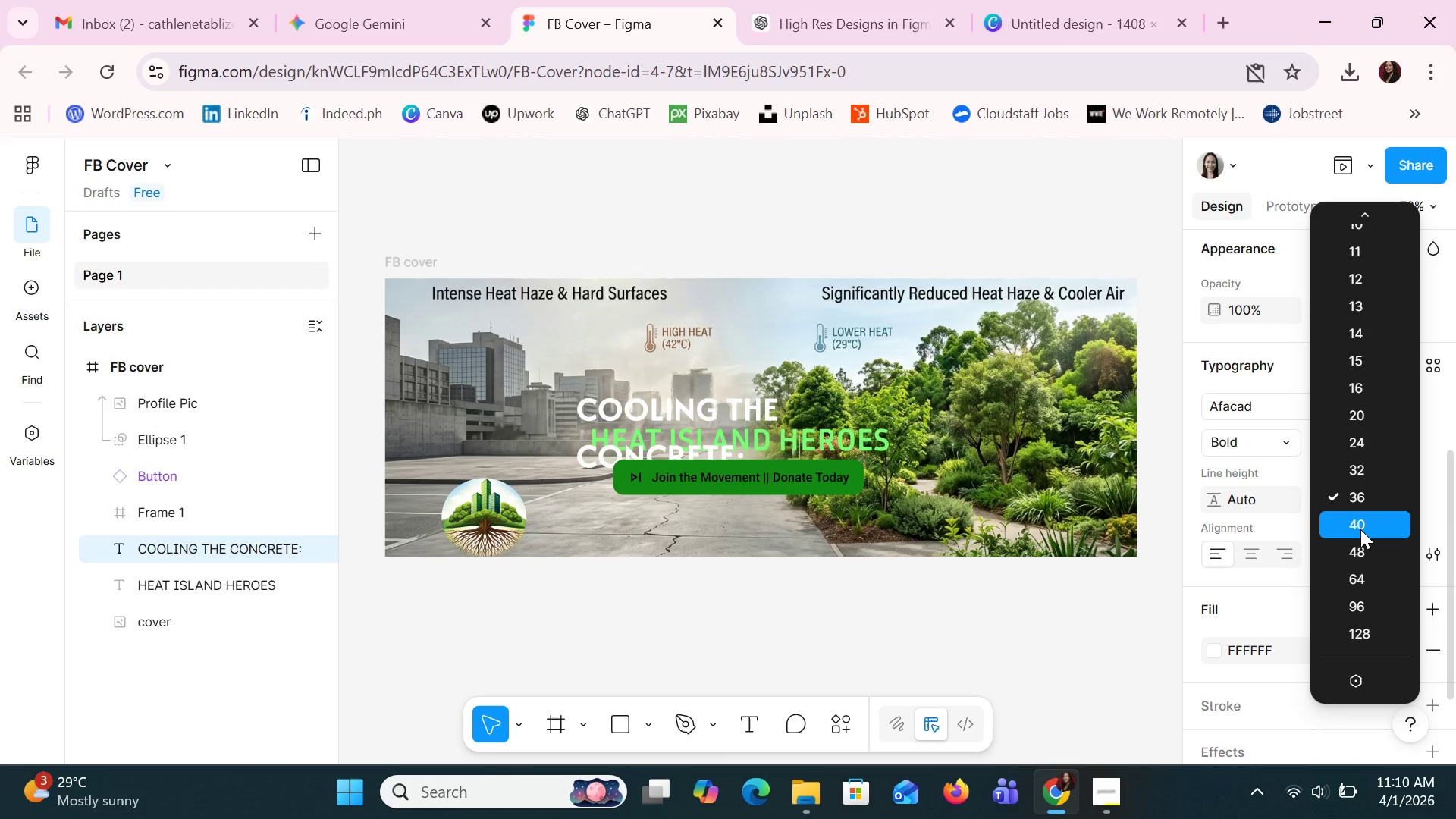 
left_click([1360, 529])
 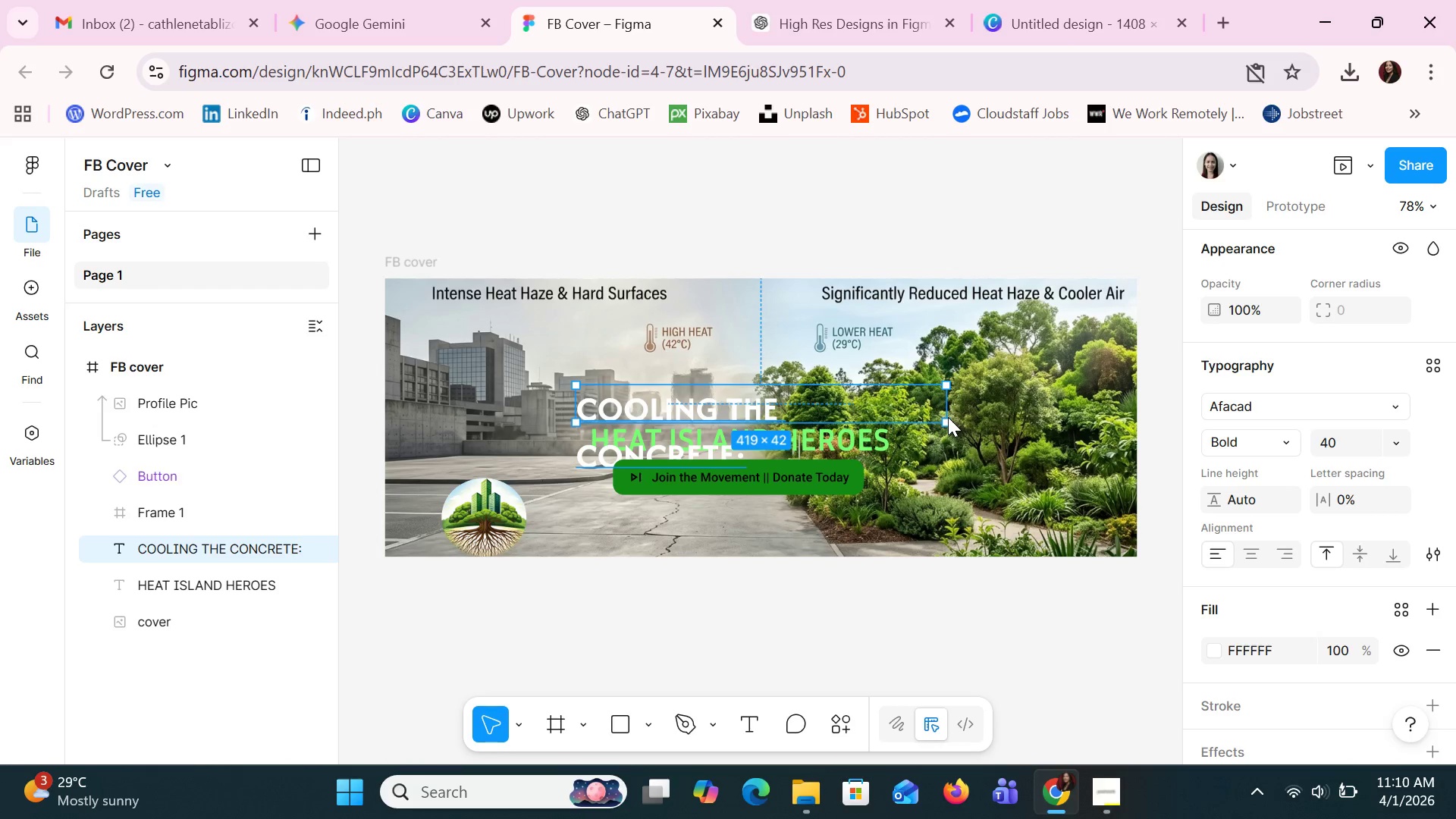 
left_click([937, 419])
 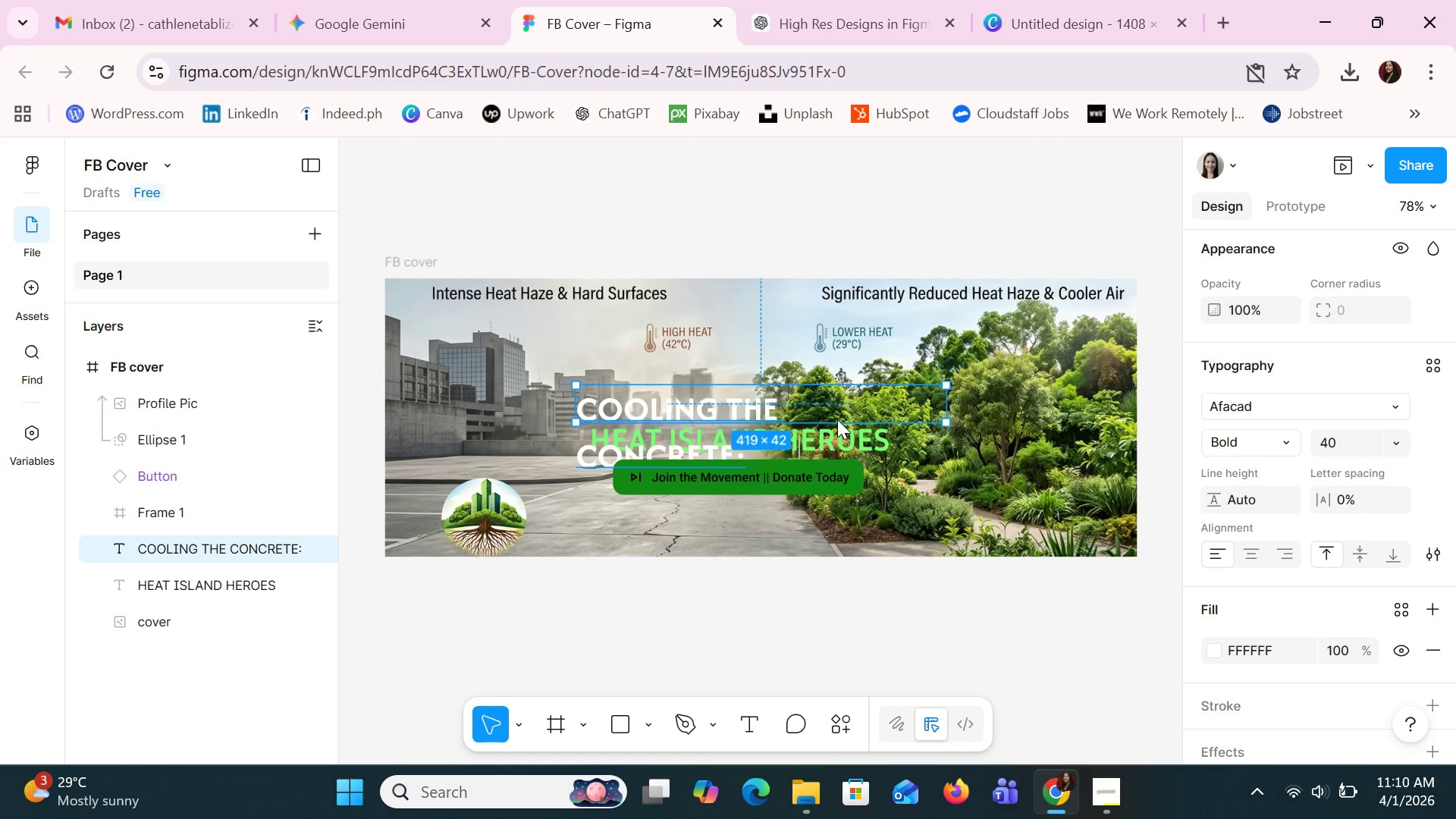 
left_click([815, 379])
 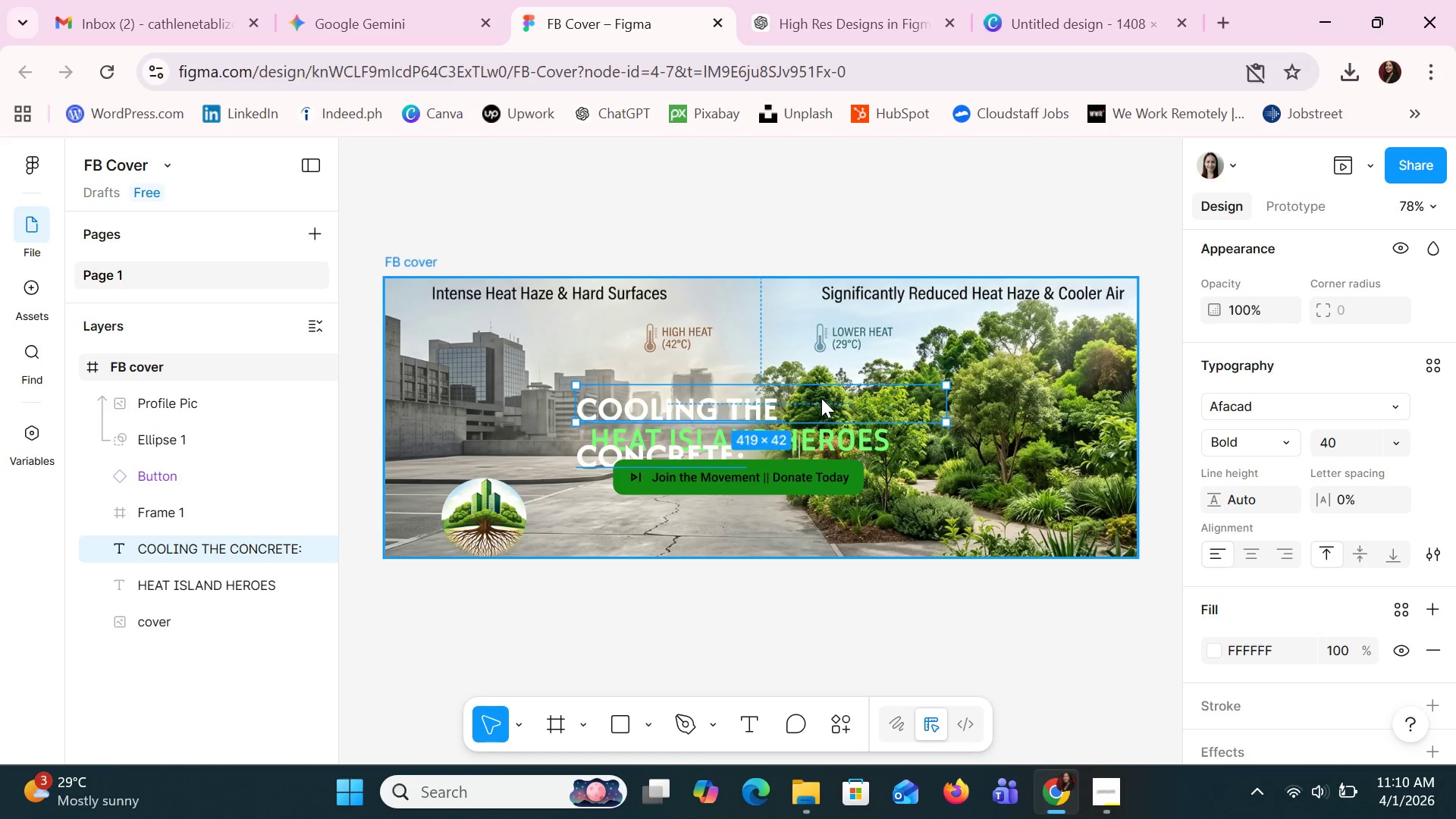 
left_click_drag(start_coordinate=[821, 398], to_coordinate=[836, 381])
 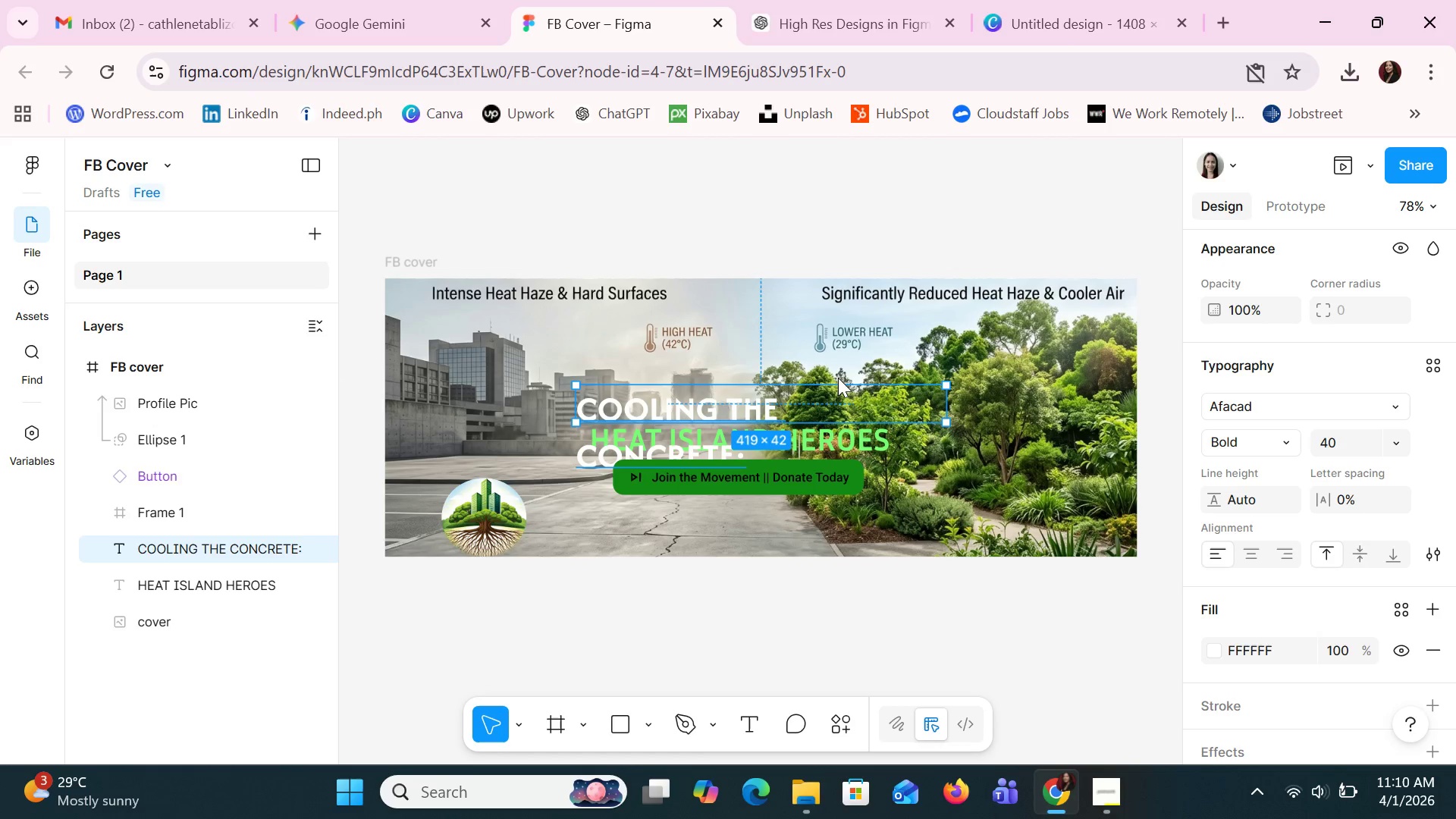 
left_click([838, 378])
 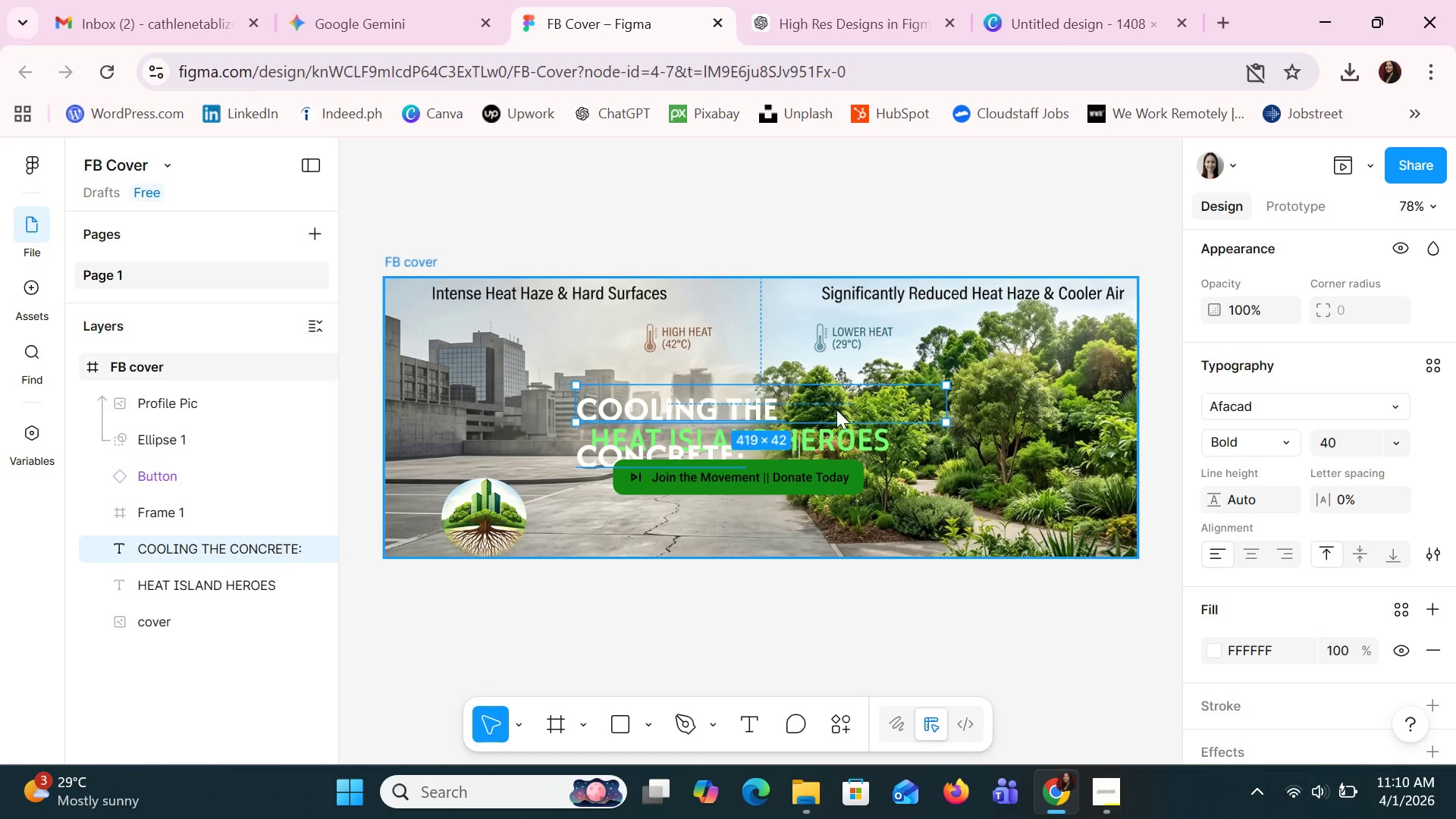 
left_click_drag(start_coordinate=[836, 412], to_coordinate=[836, 377])
 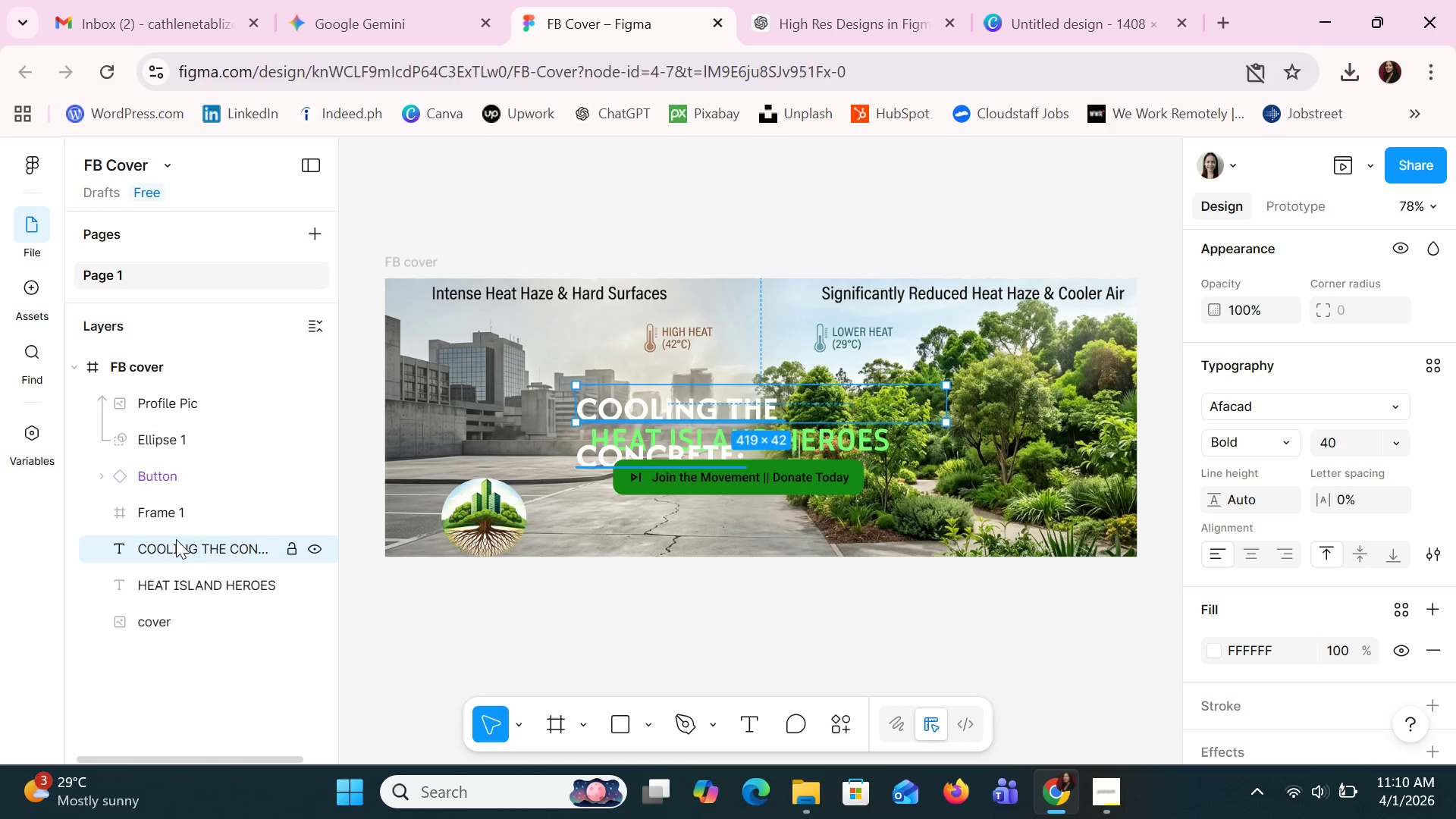 
double_click([176, 539])
 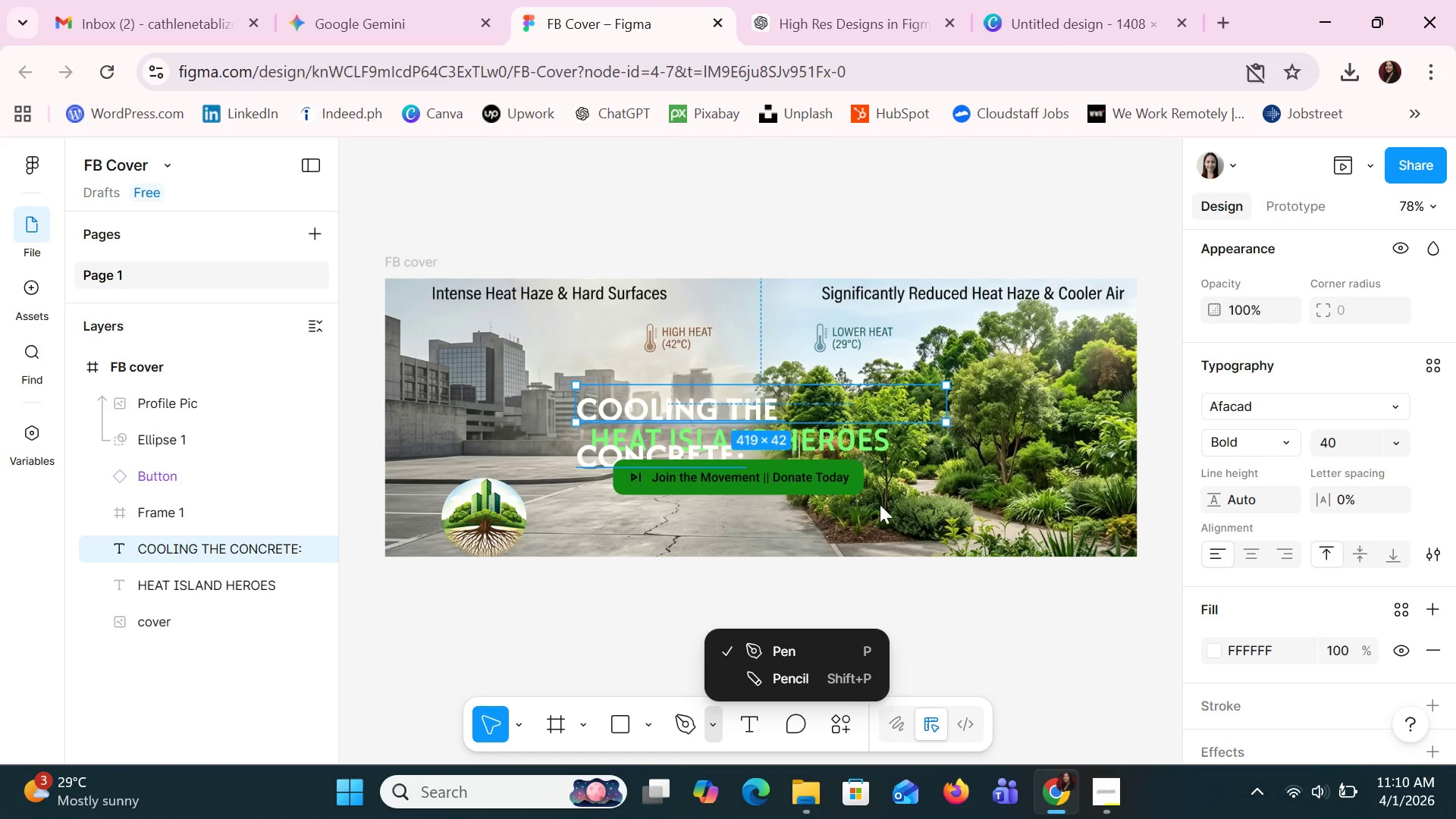 
left_click([937, 643])
 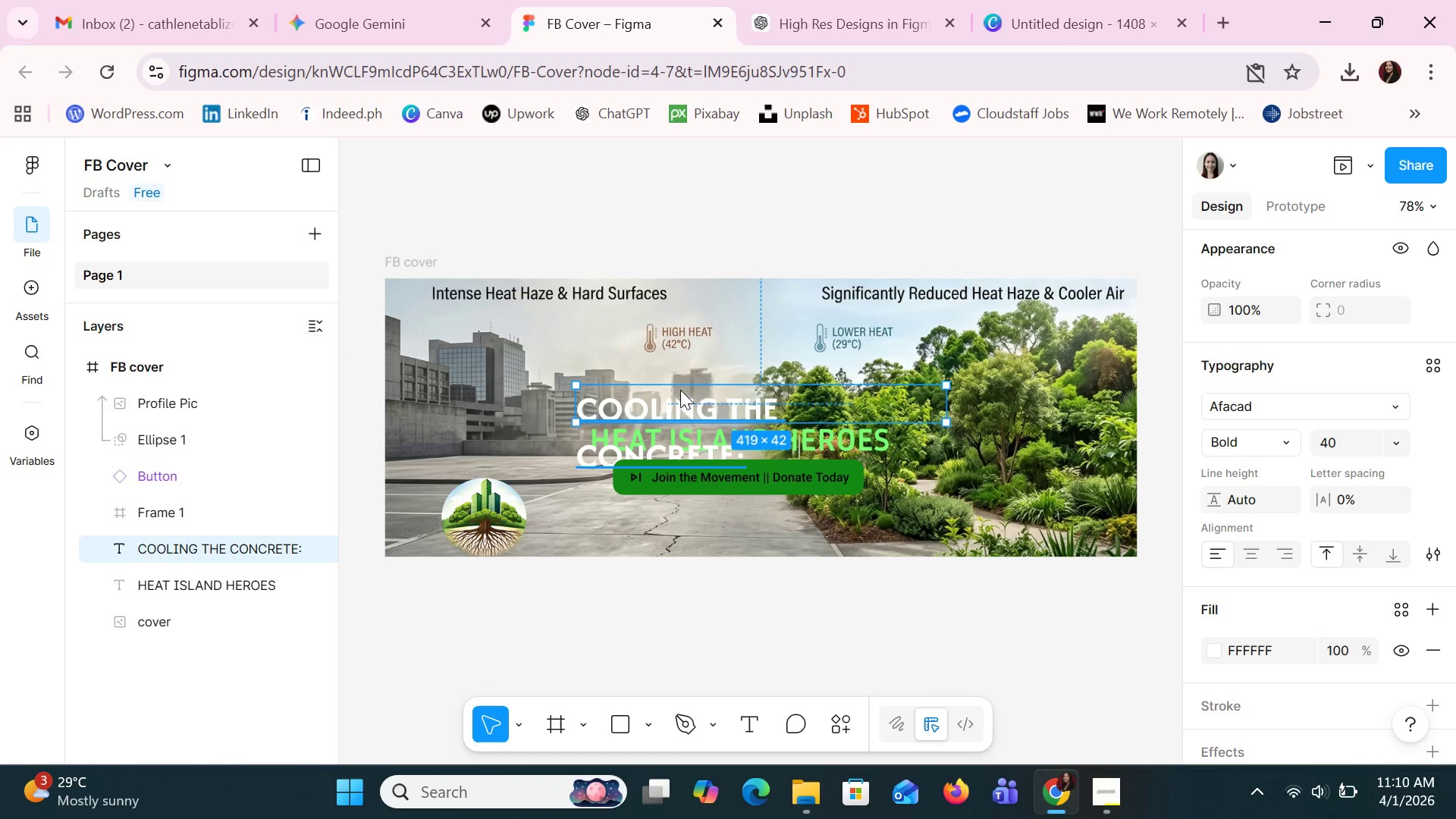 
left_click([680, 388])
 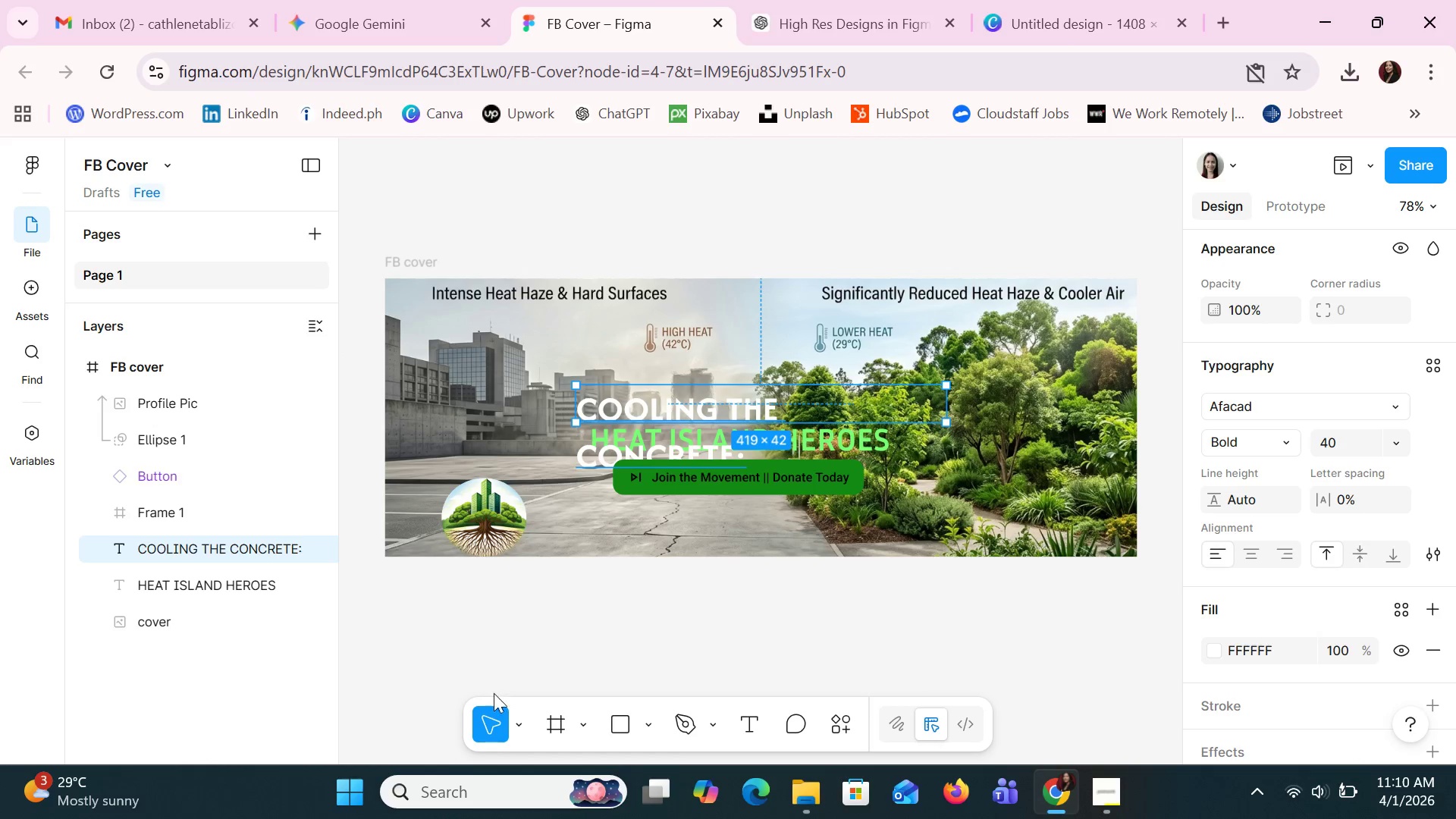 
left_click([479, 720])
 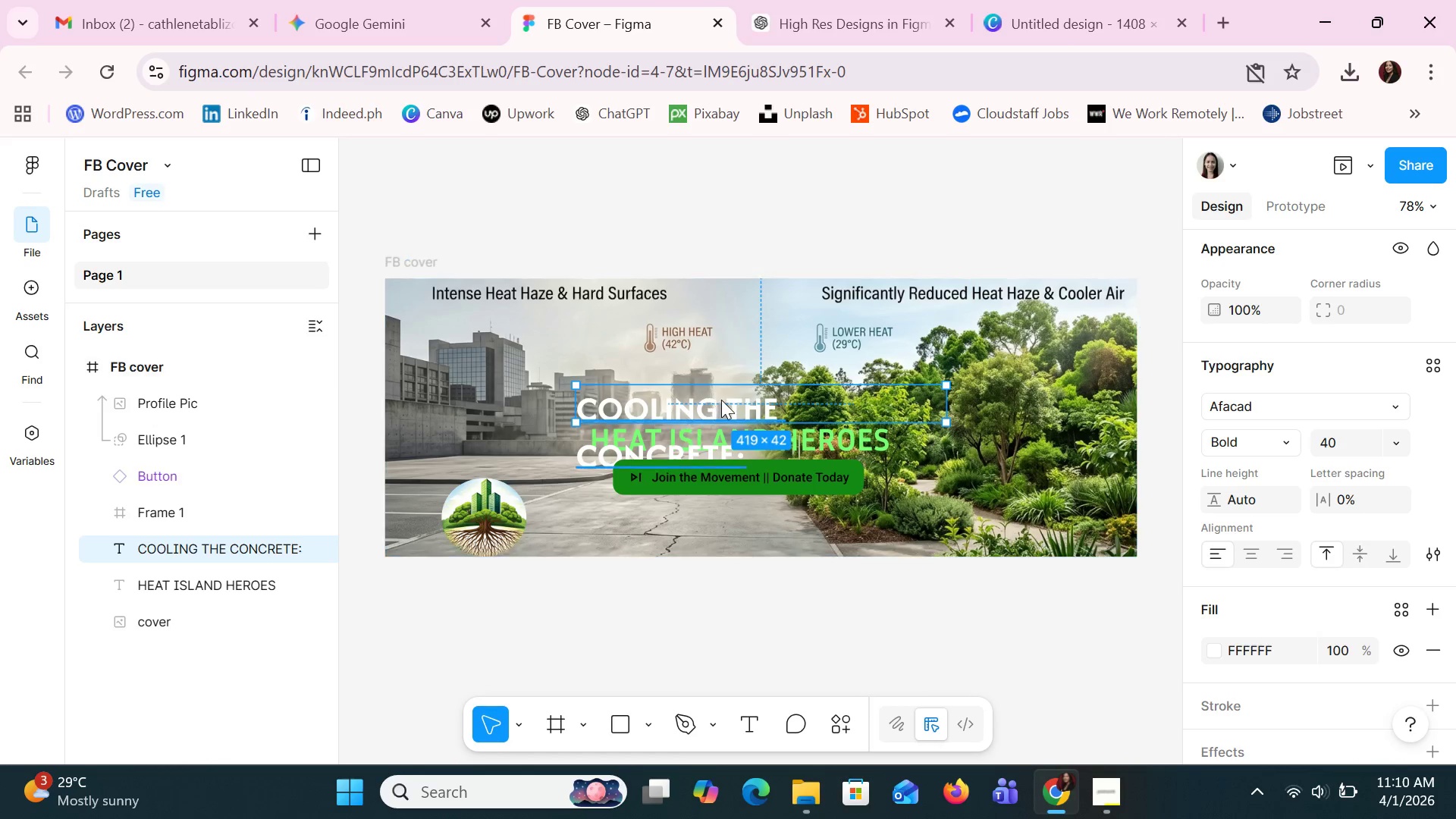 
left_click_drag(start_coordinate=[721, 400], to_coordinate=[723, 377])
 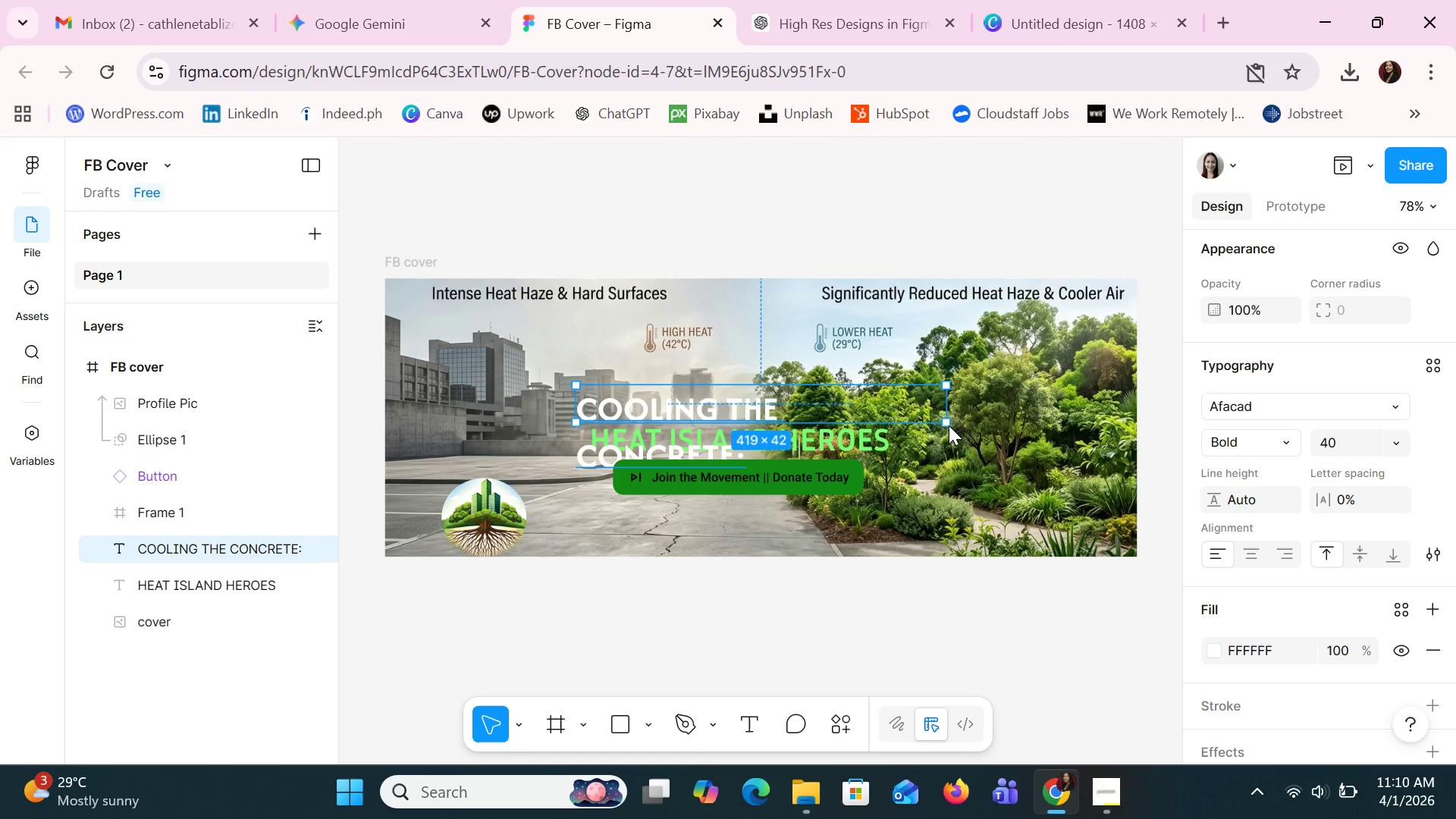 
left_click([945, 422])
 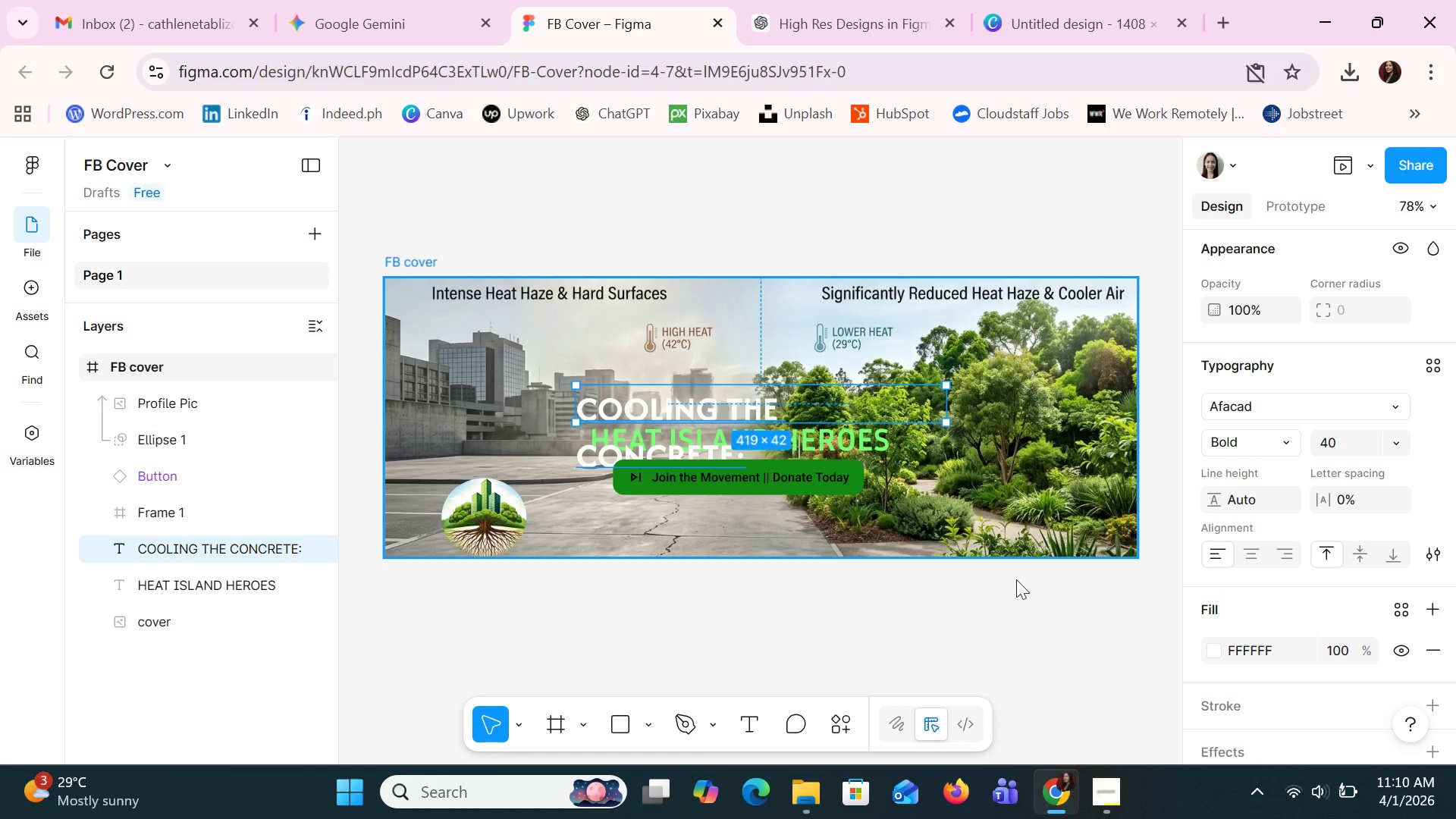 
scroll: coordinate [873, 564], scroll_direction: up, amount: 2.0
 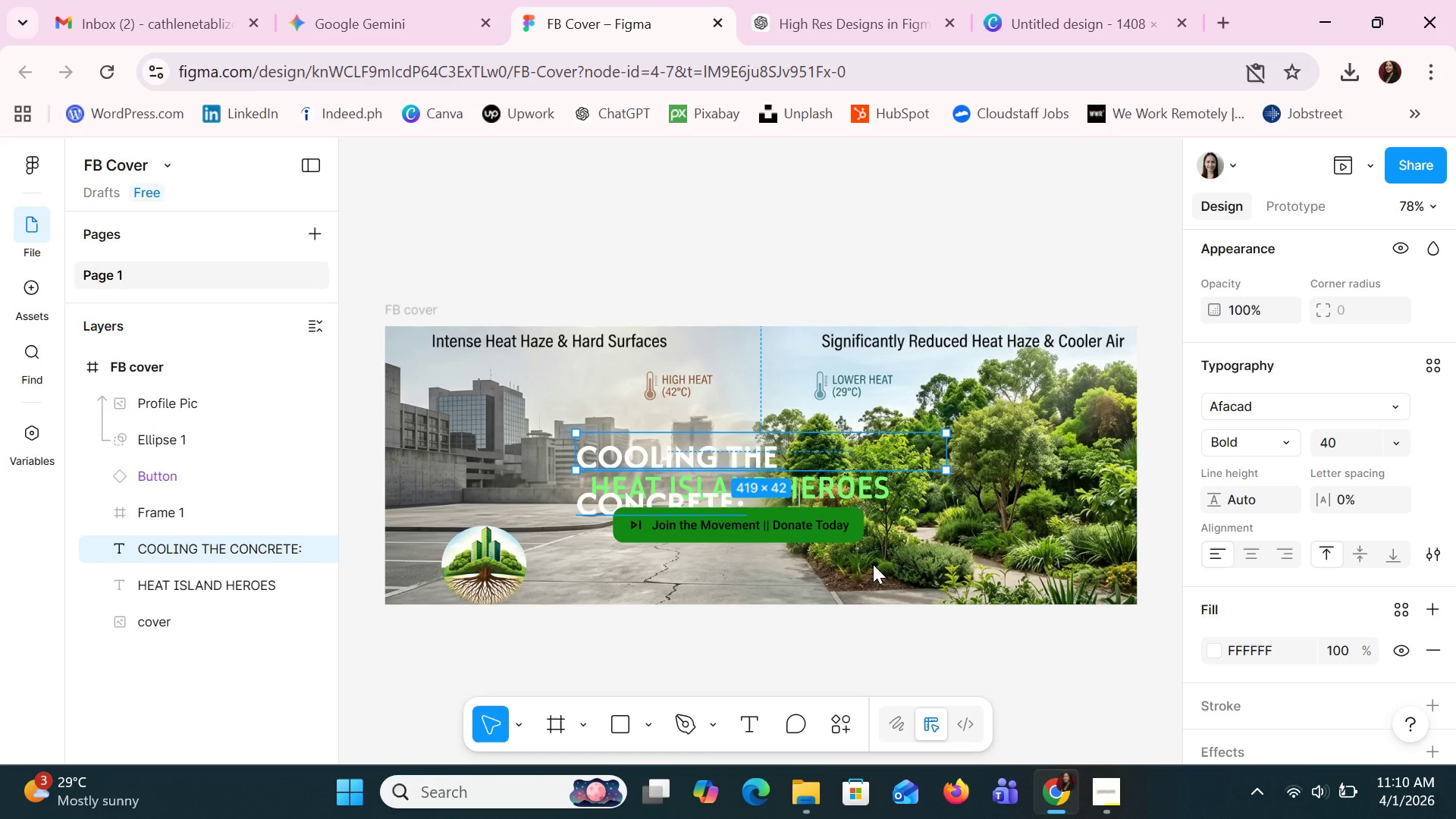 
scroll: coordinate [873, 564], scroll_direction: down, amount: 1.0
 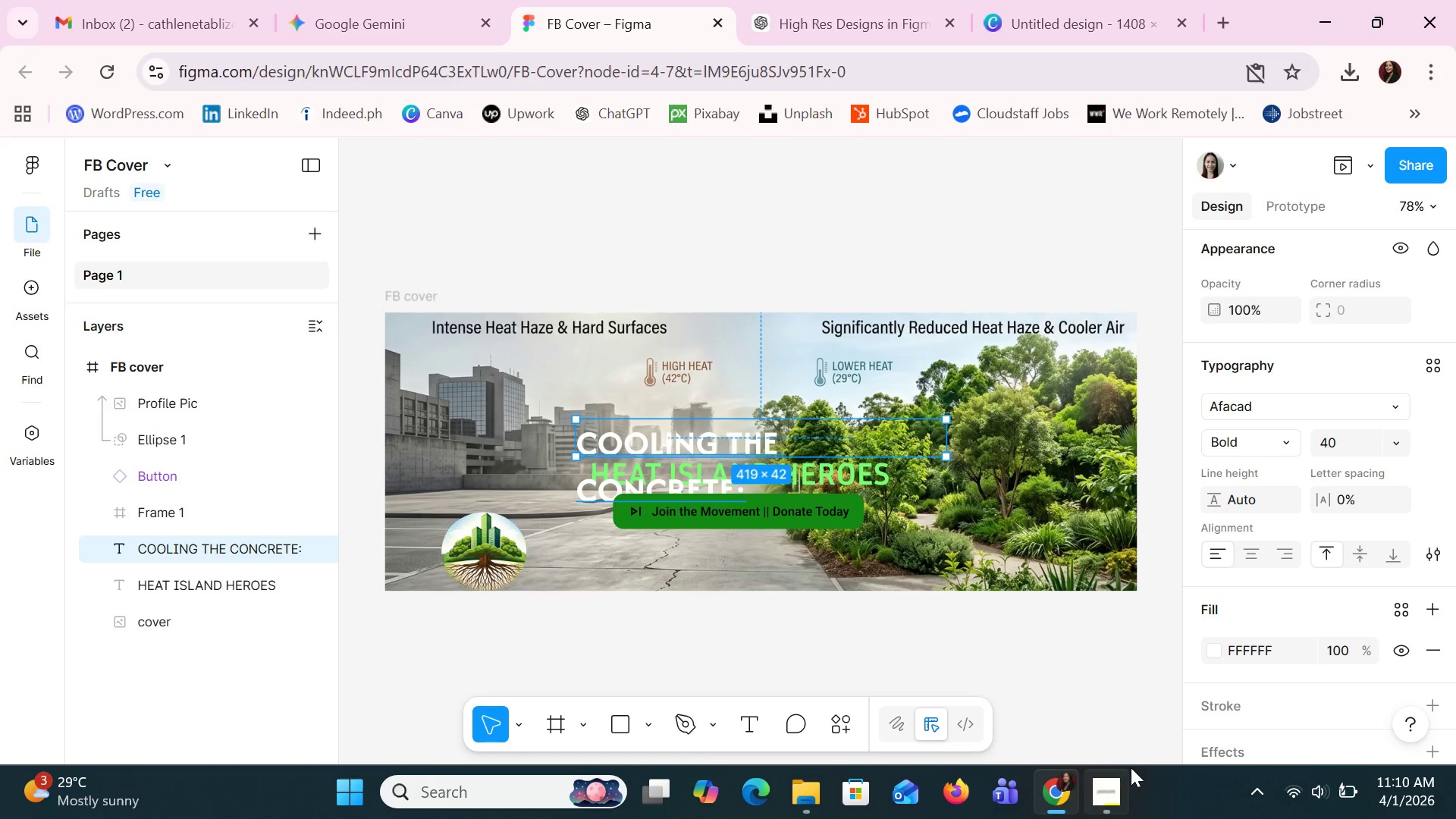 
left_click([1111, 790])